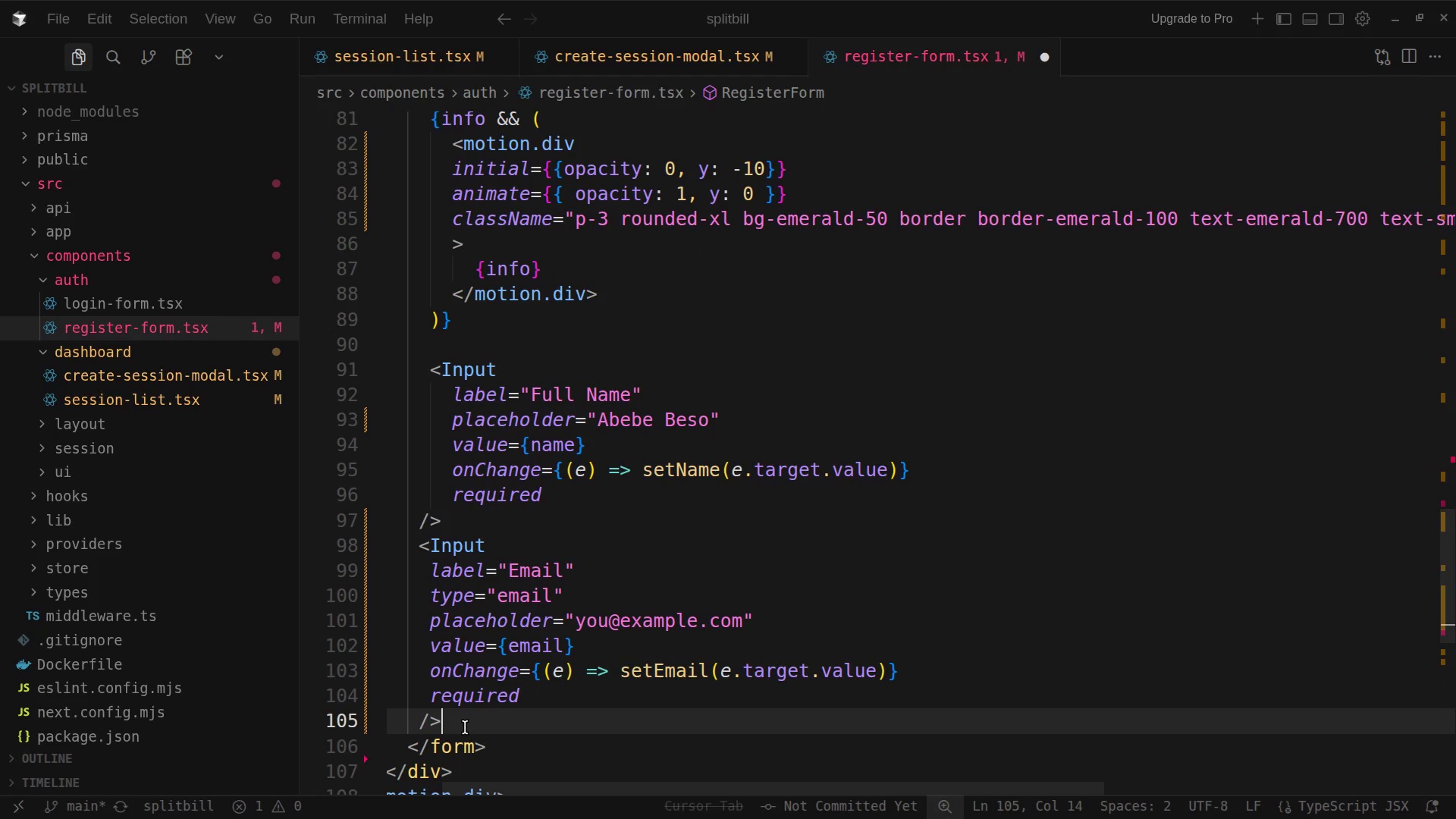 
key(Enter)
 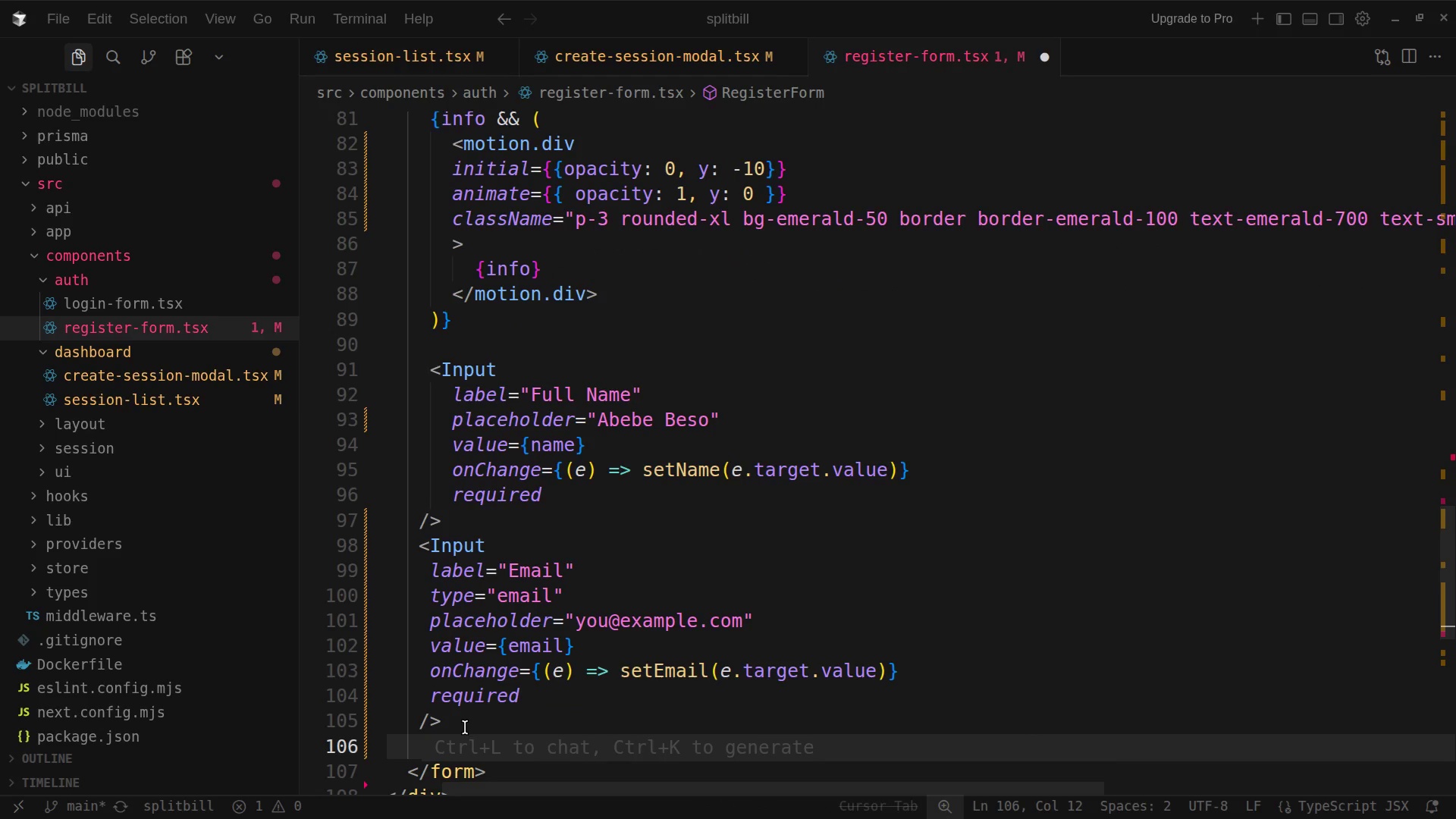 
type(<Input)
 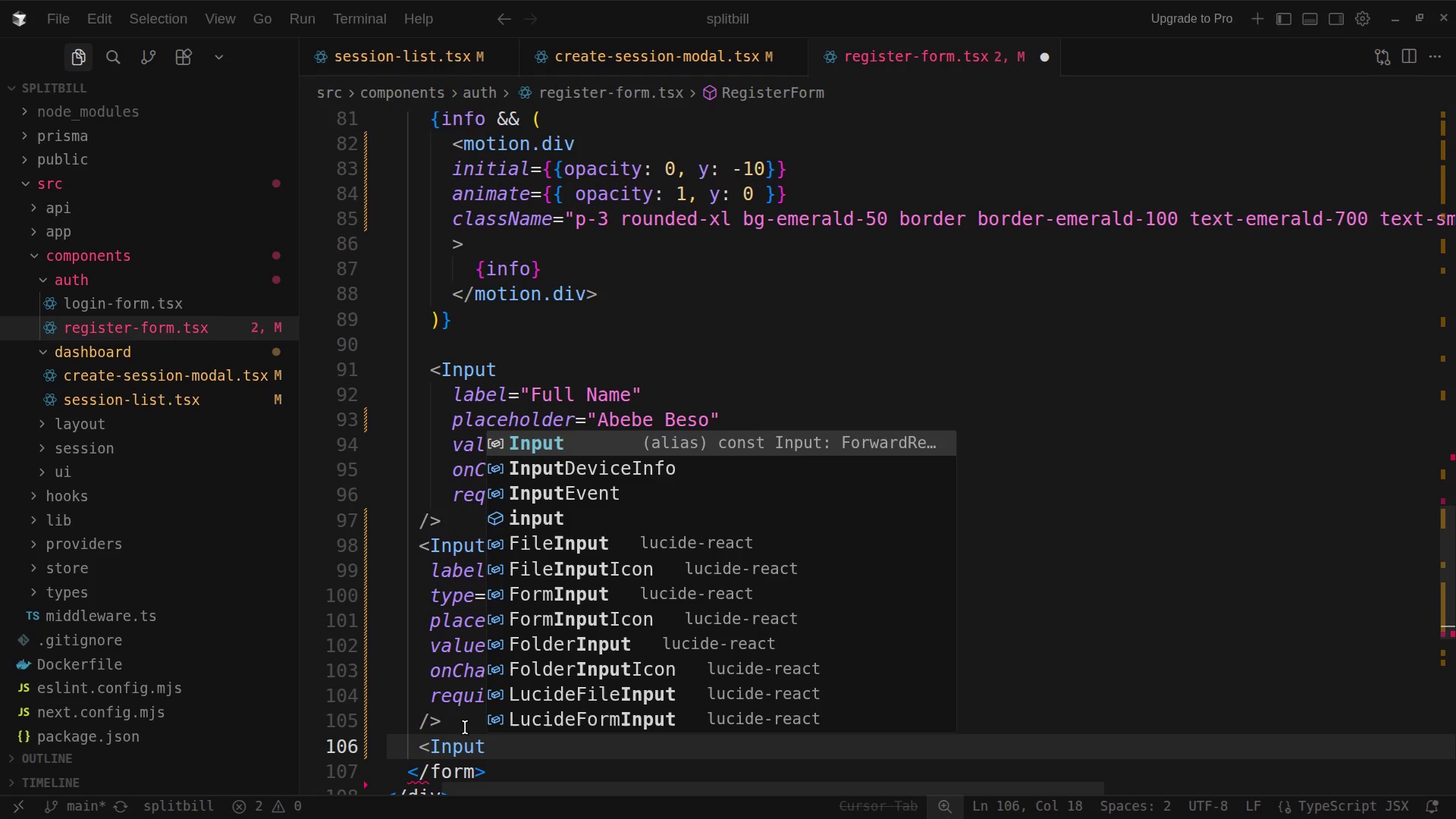 
wait(21.76)
 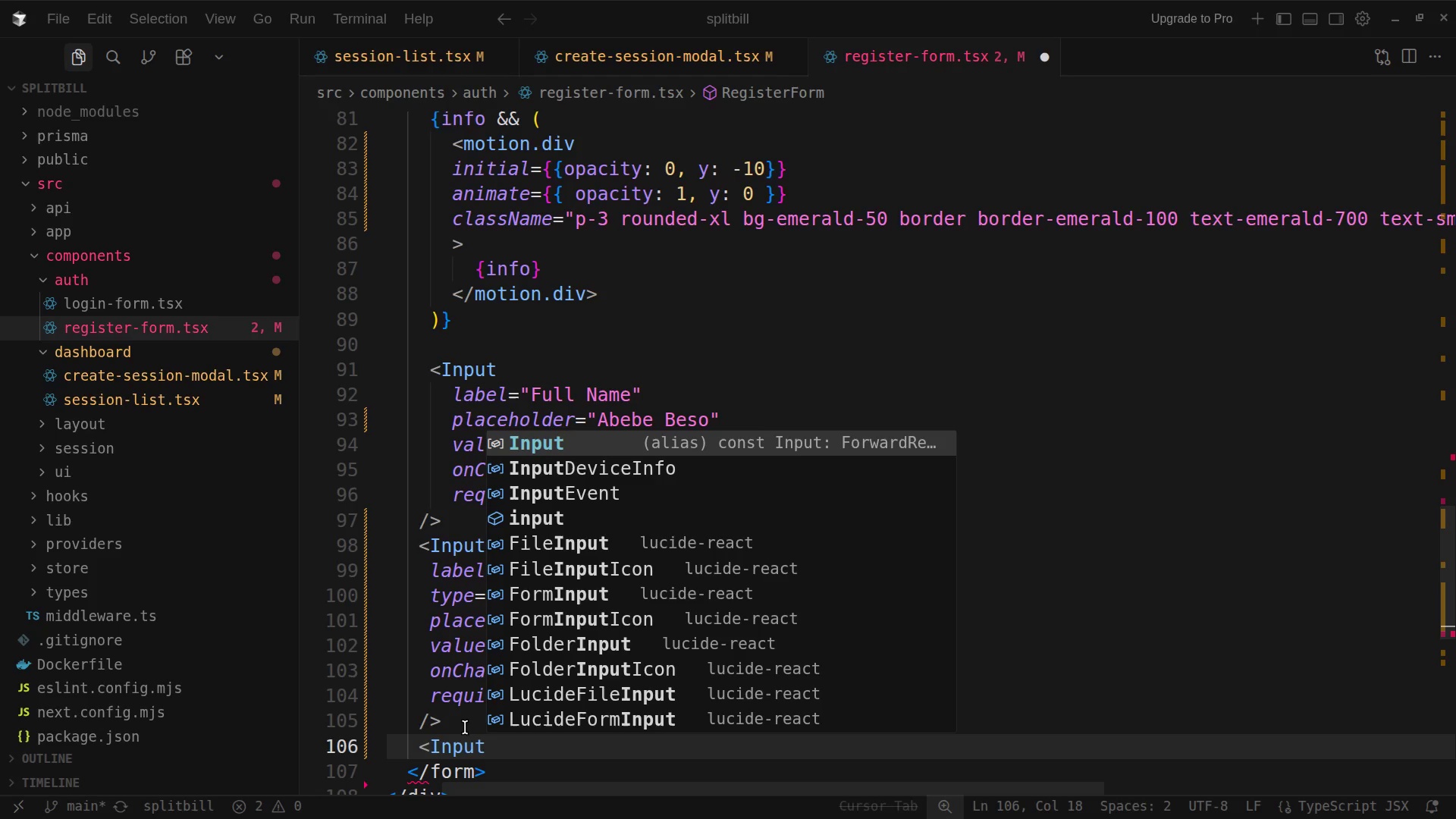 
key(Space)
 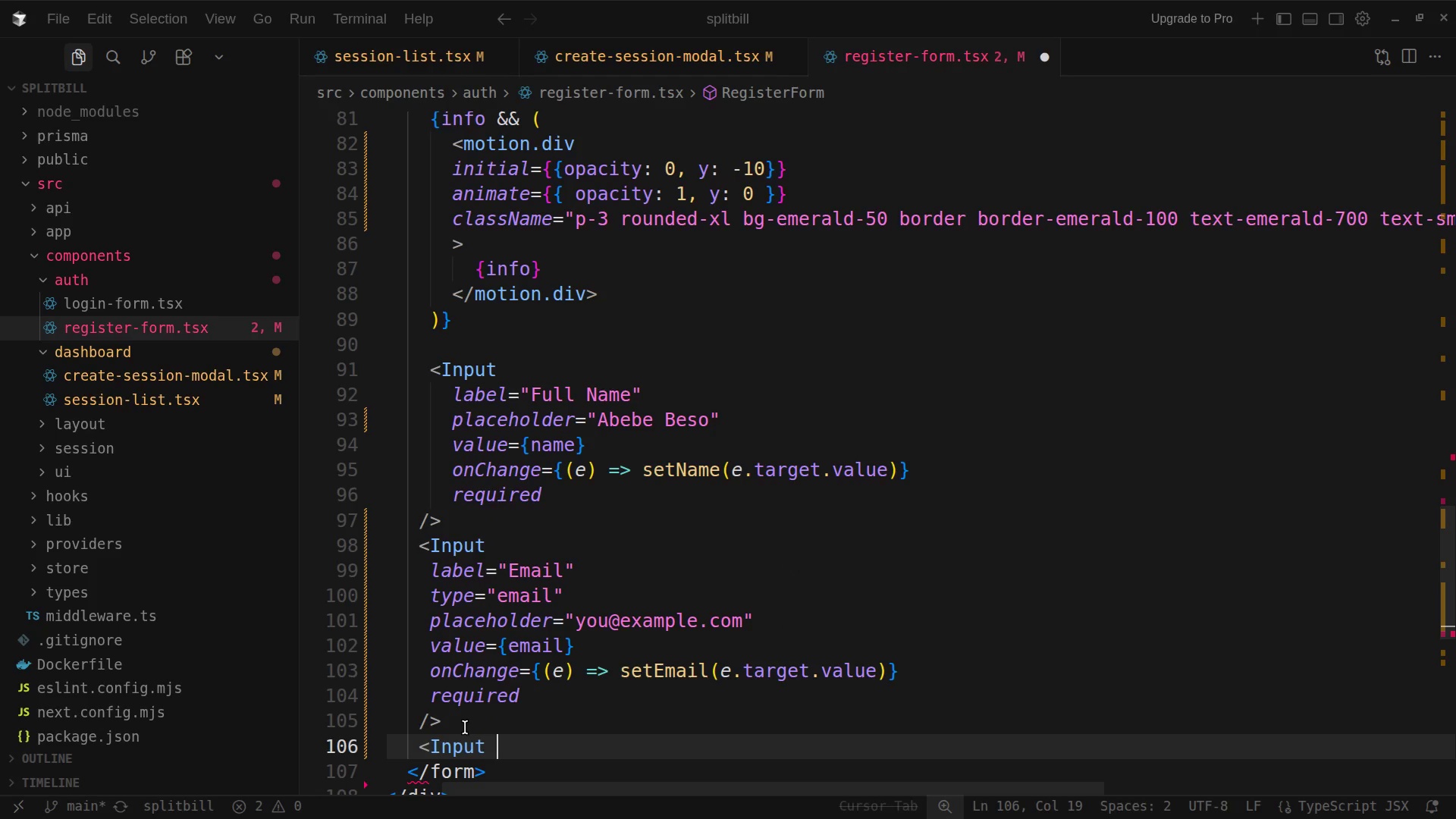 
key(Slash)
 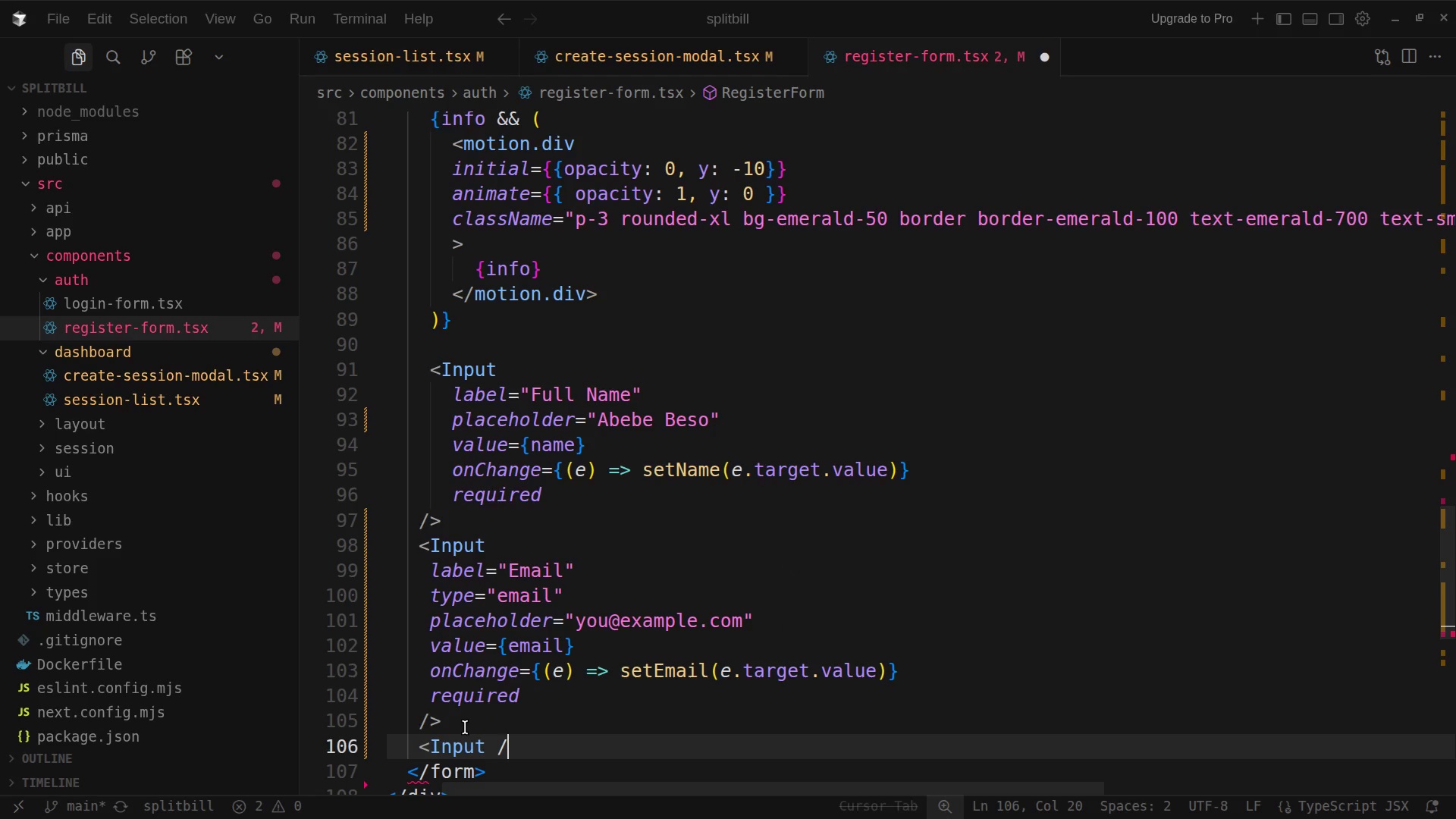 
key(Period)
 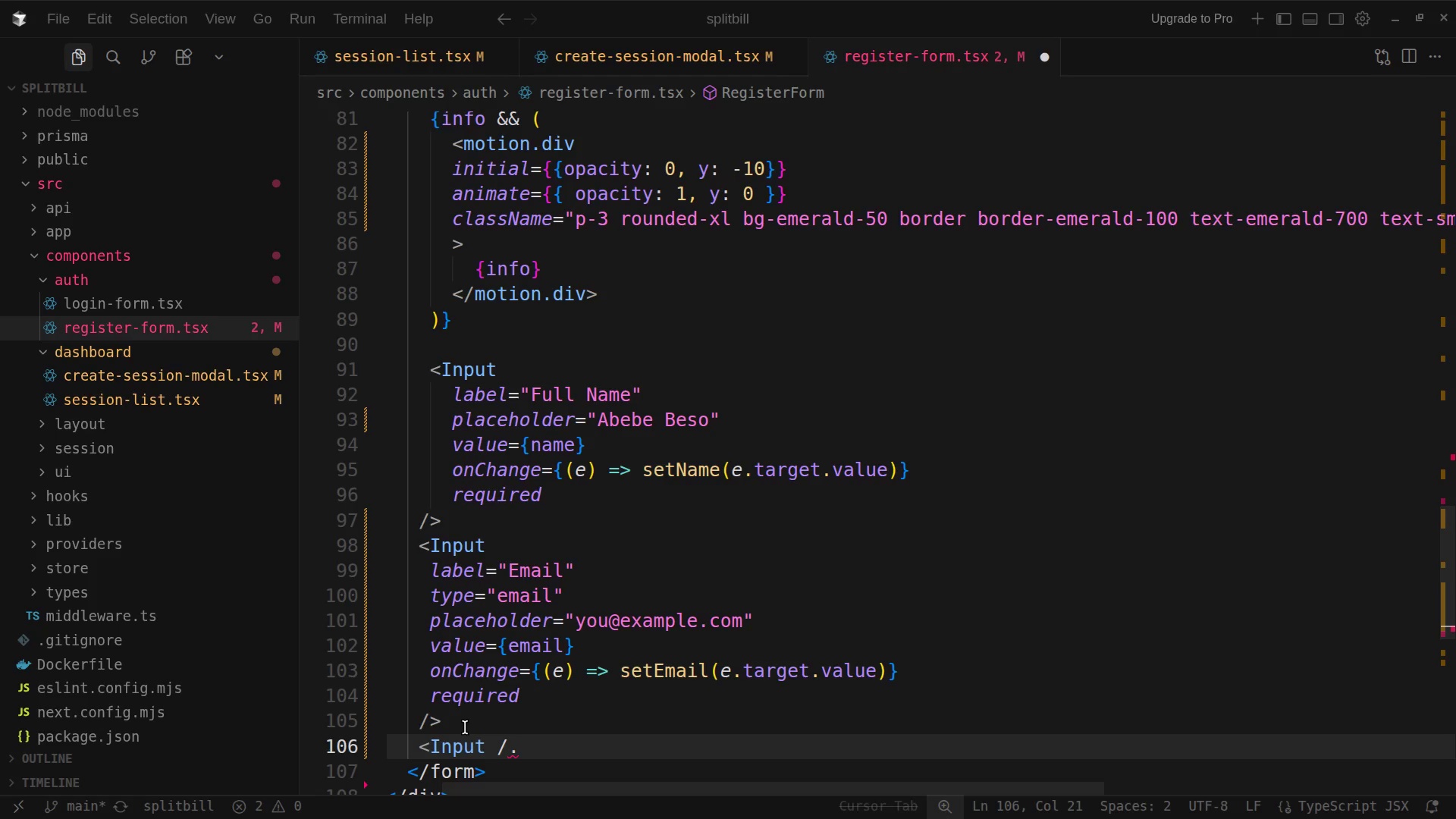 
key(Backspace)
 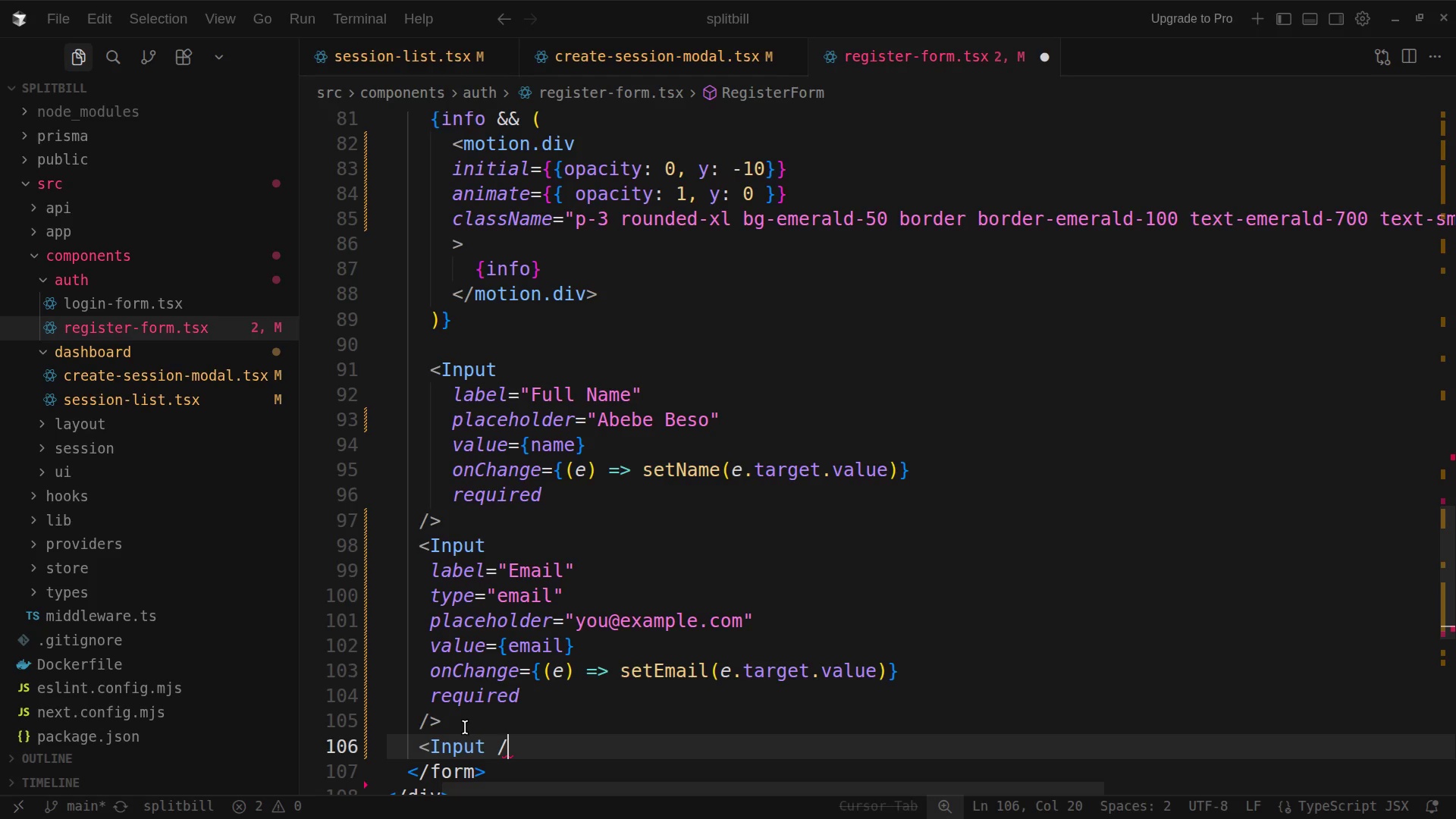 
key(Period)
 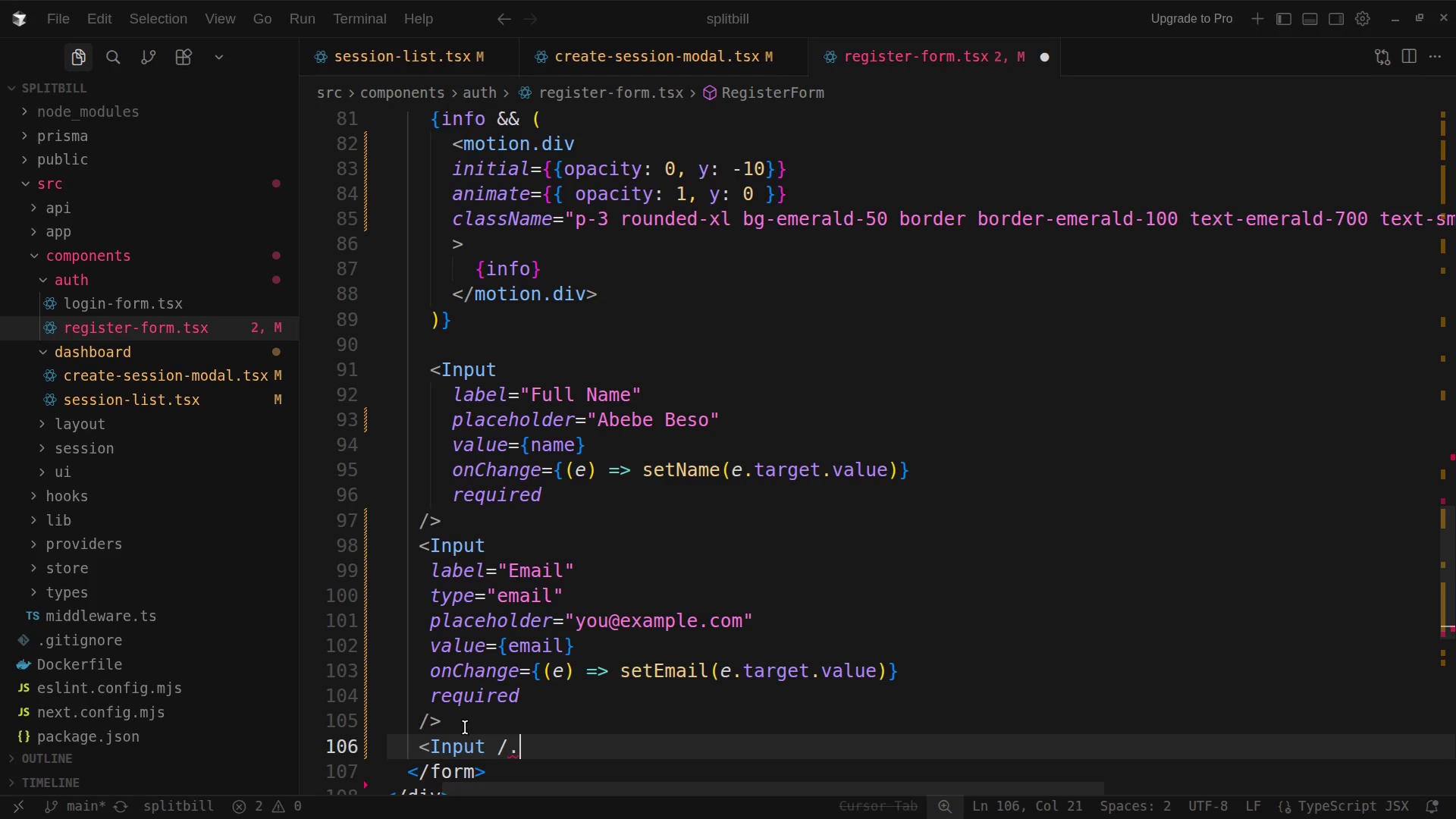 
key(Backspace)
 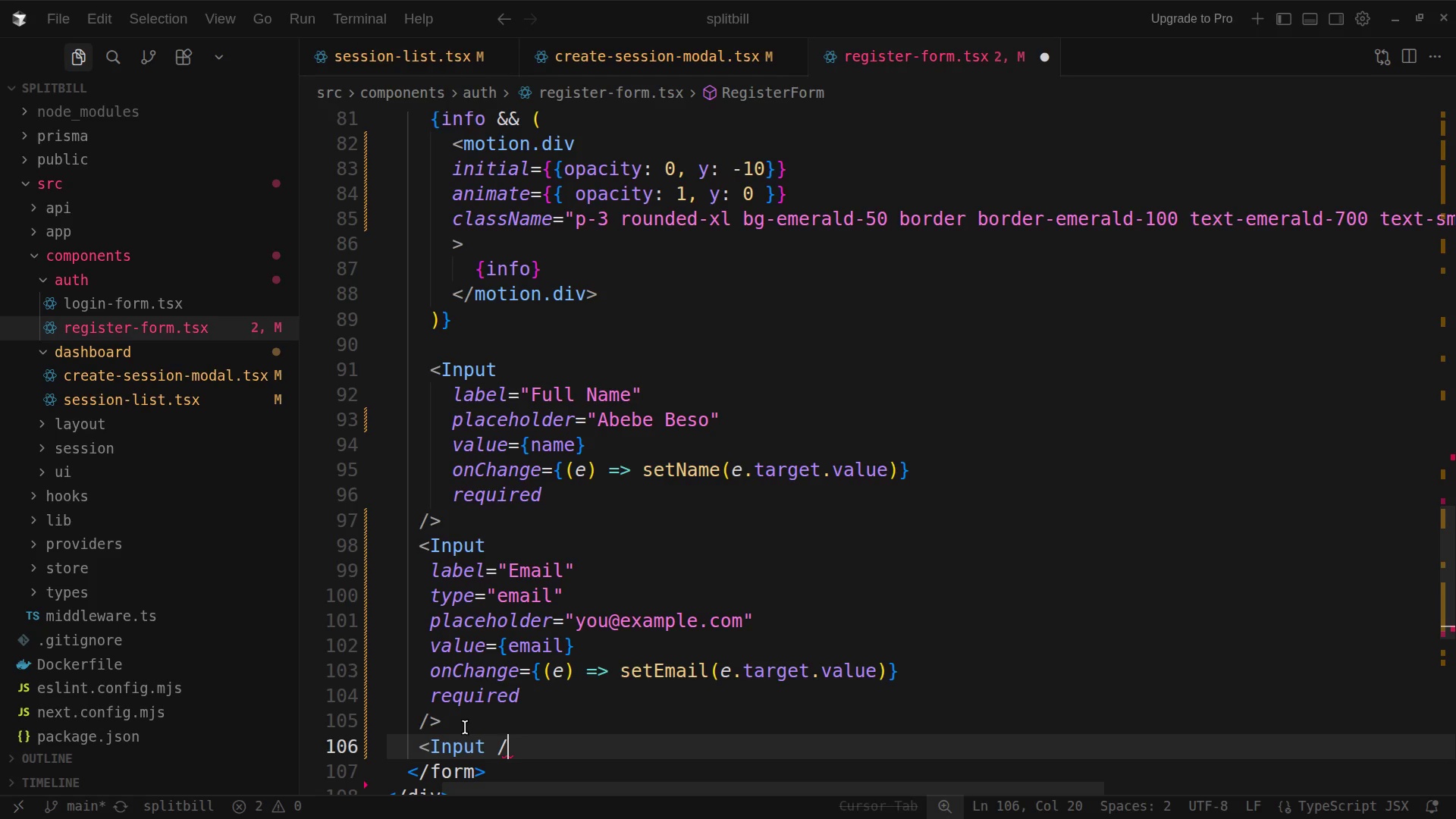 
key(Shift+Period)
 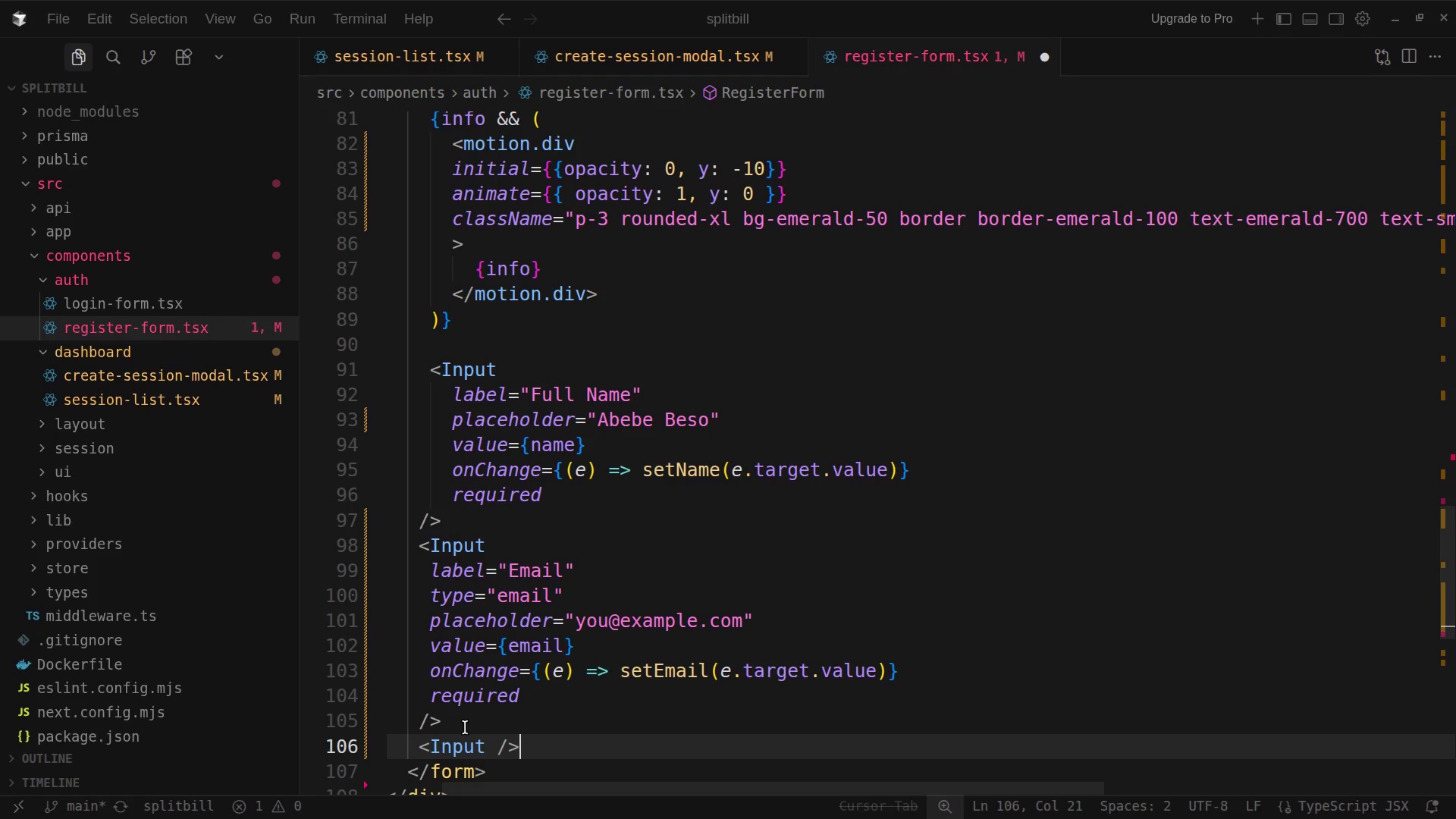 
key(ArrowLeft)
 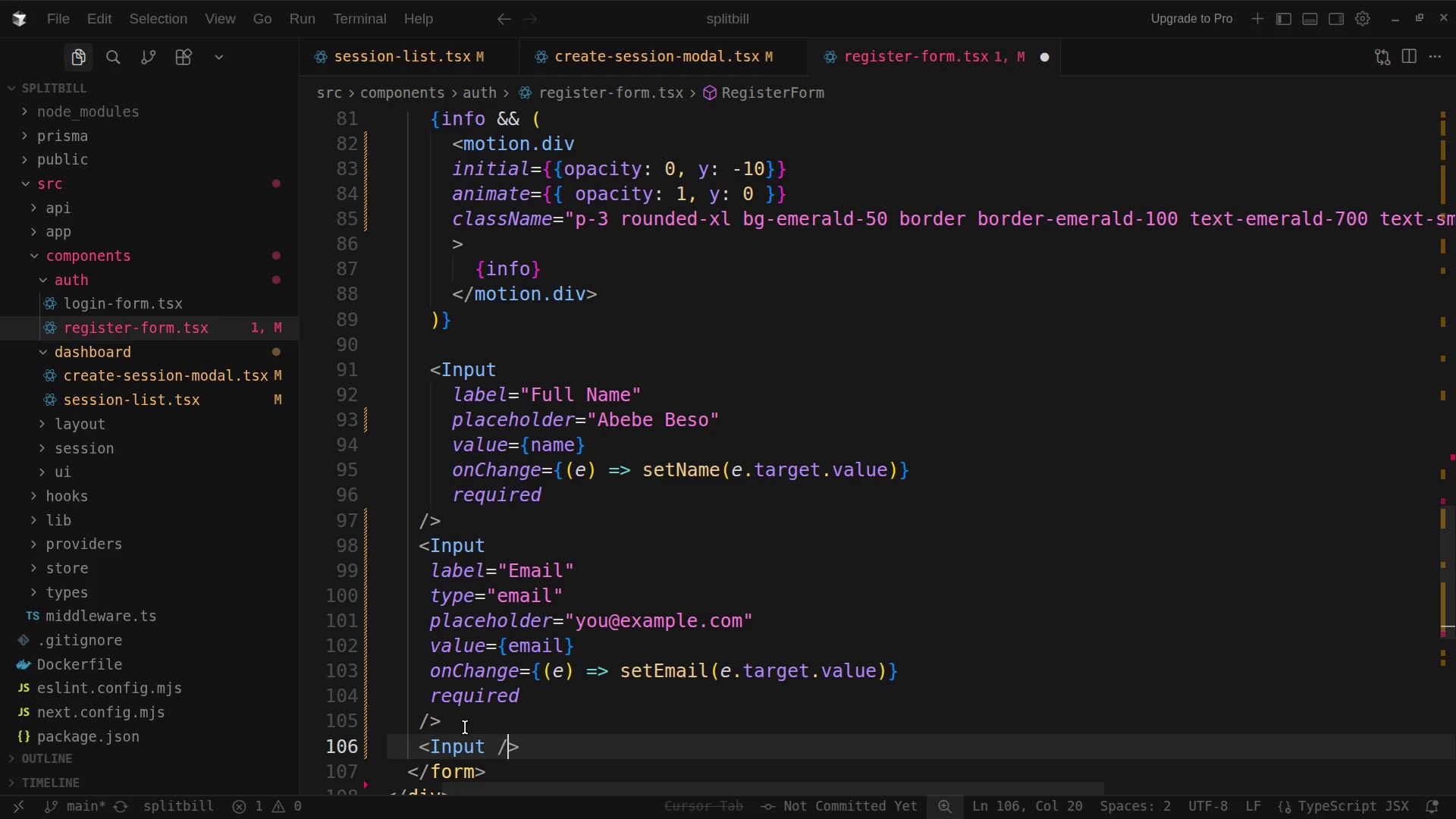 
key(ArrowLeft)
 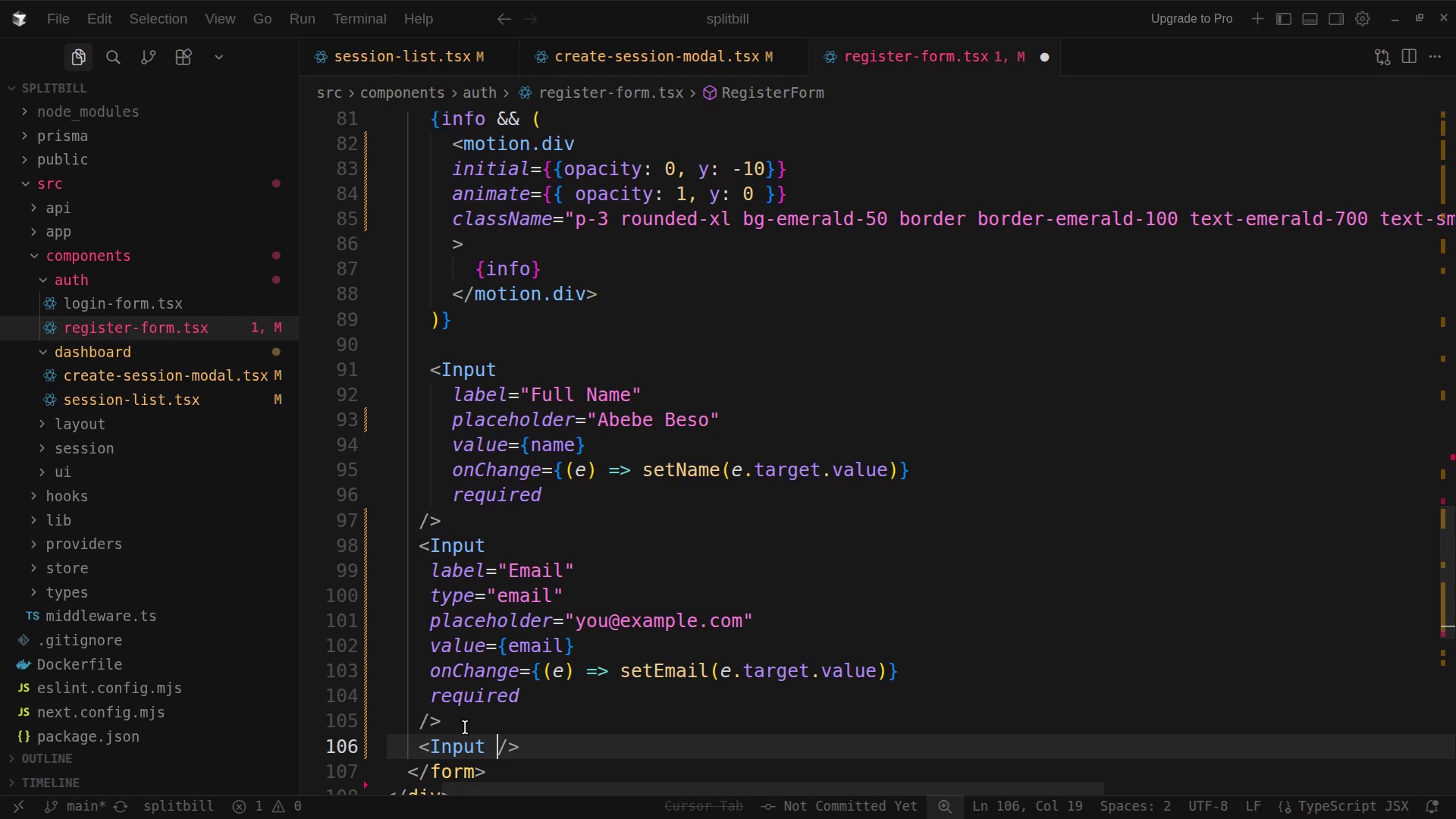 
key(ArrowLeft)
 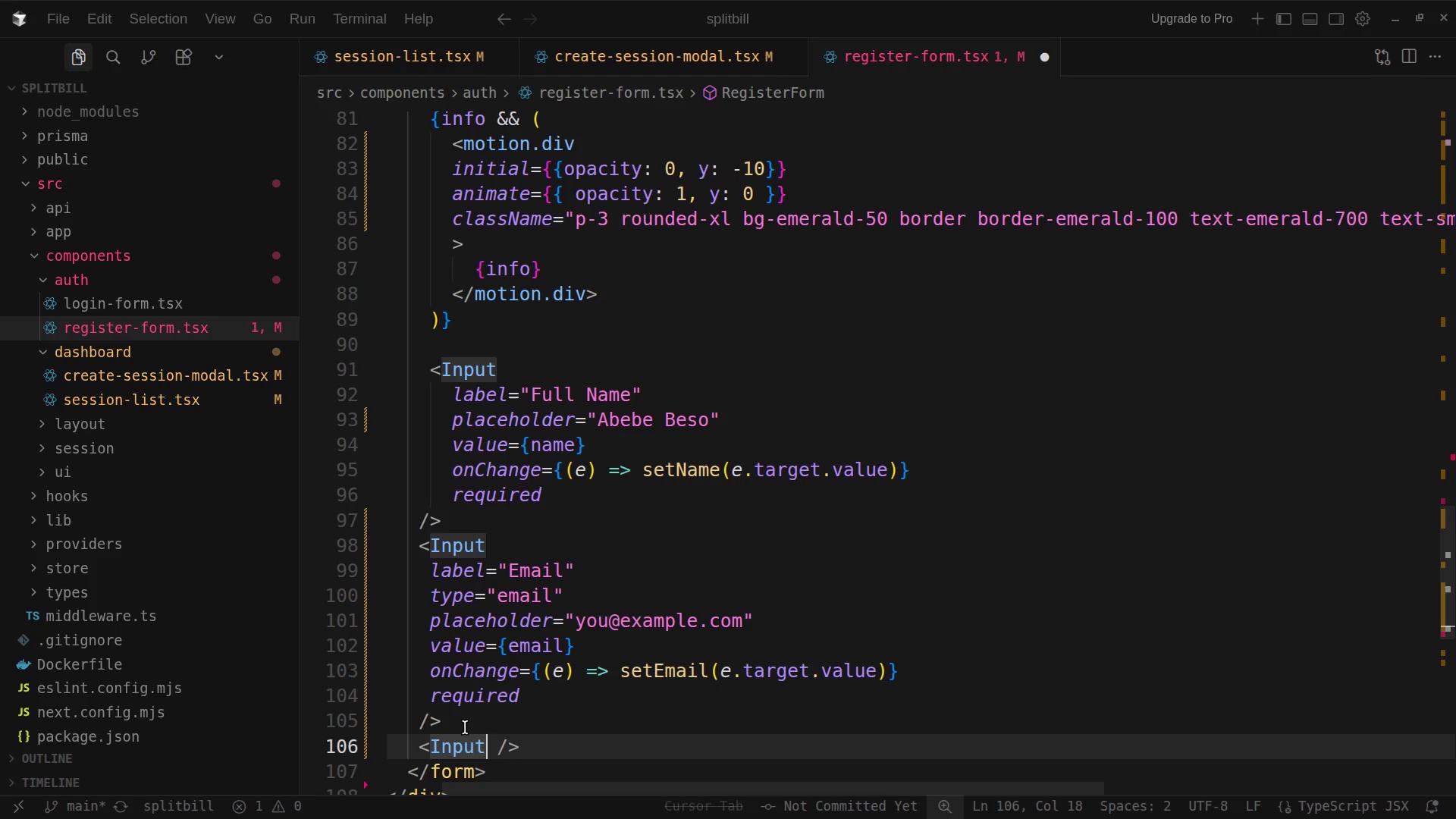 
key(Enter)
 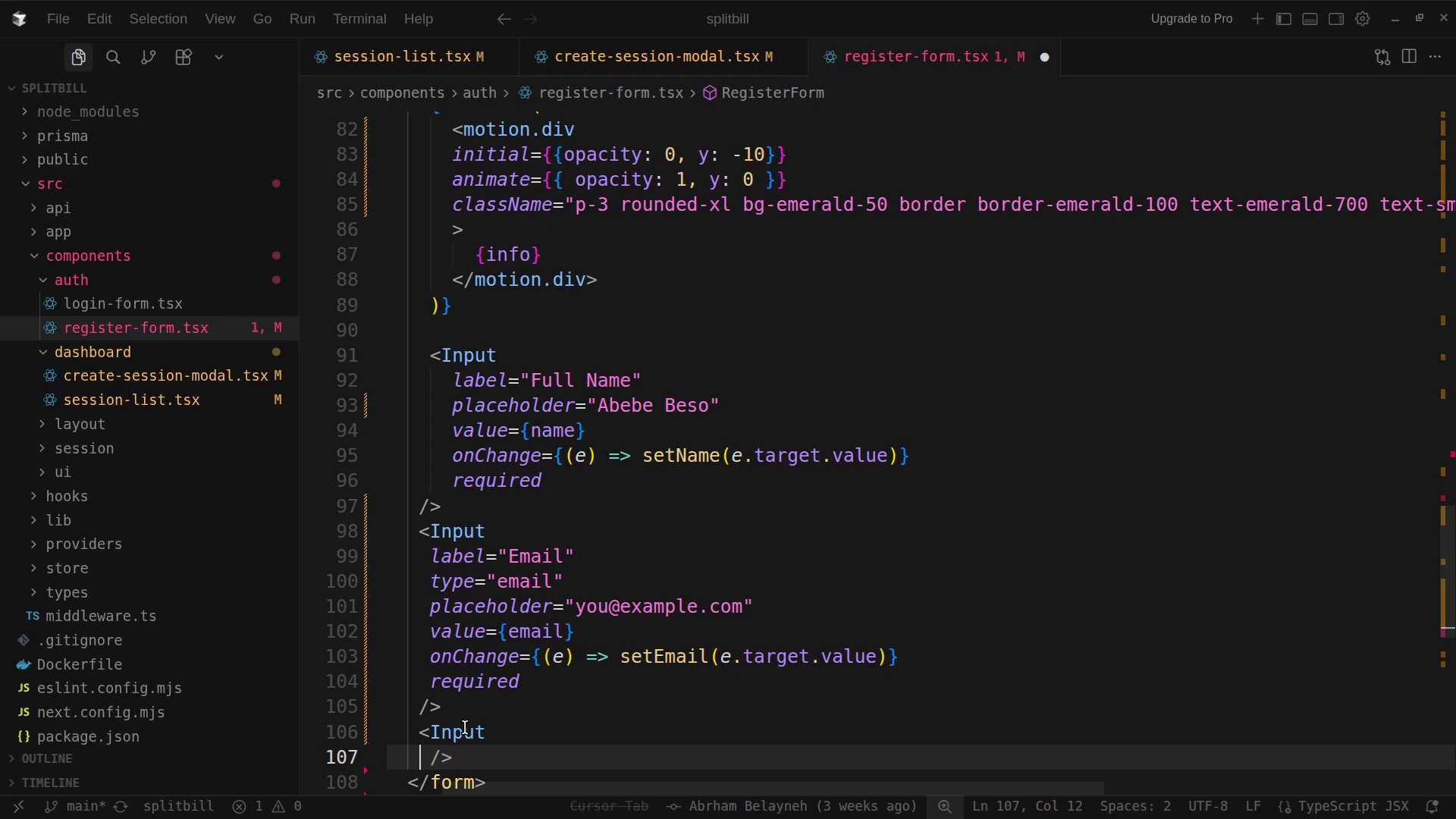 
key(Enter)
 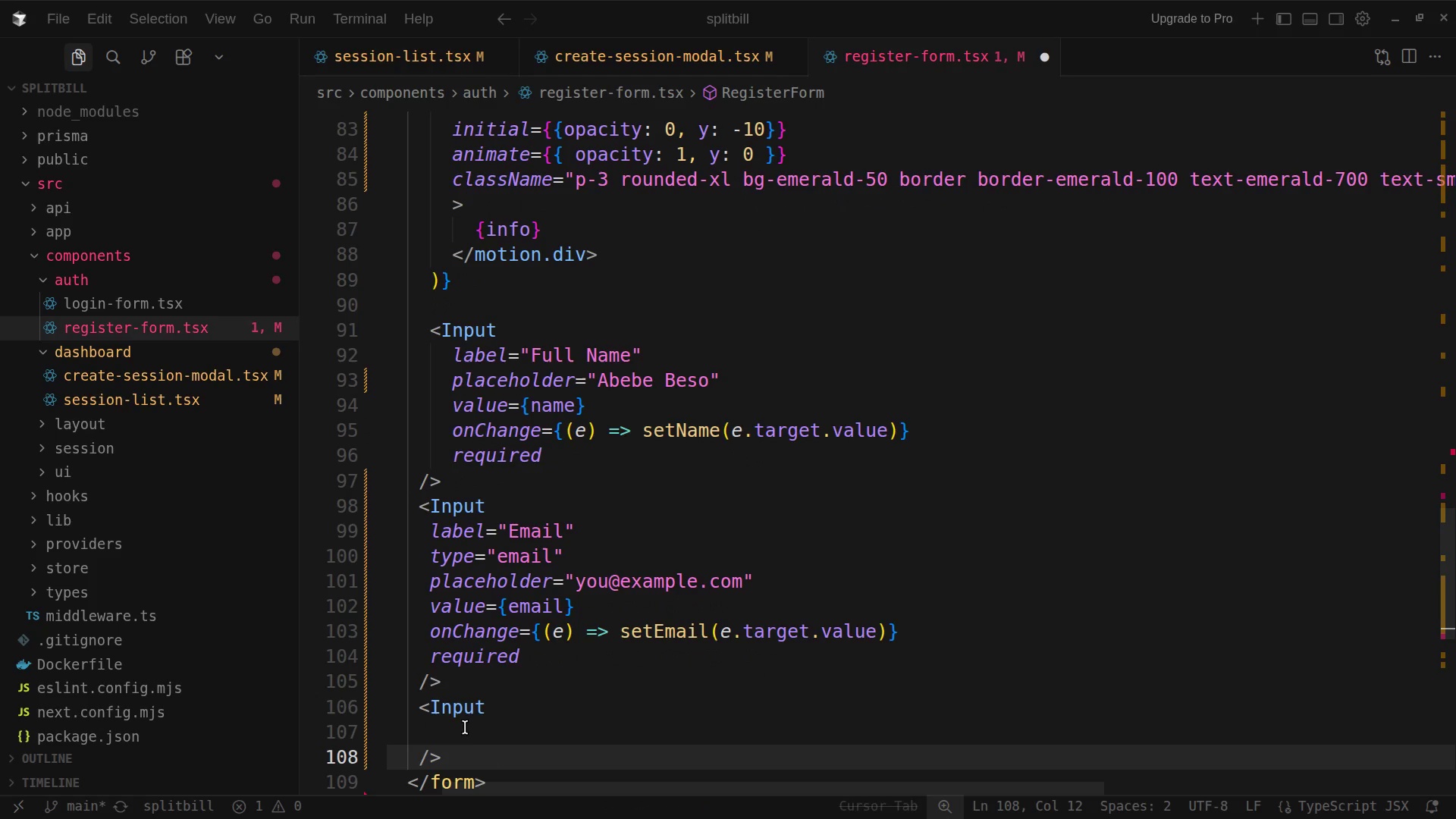 
key(ArrowUp)
 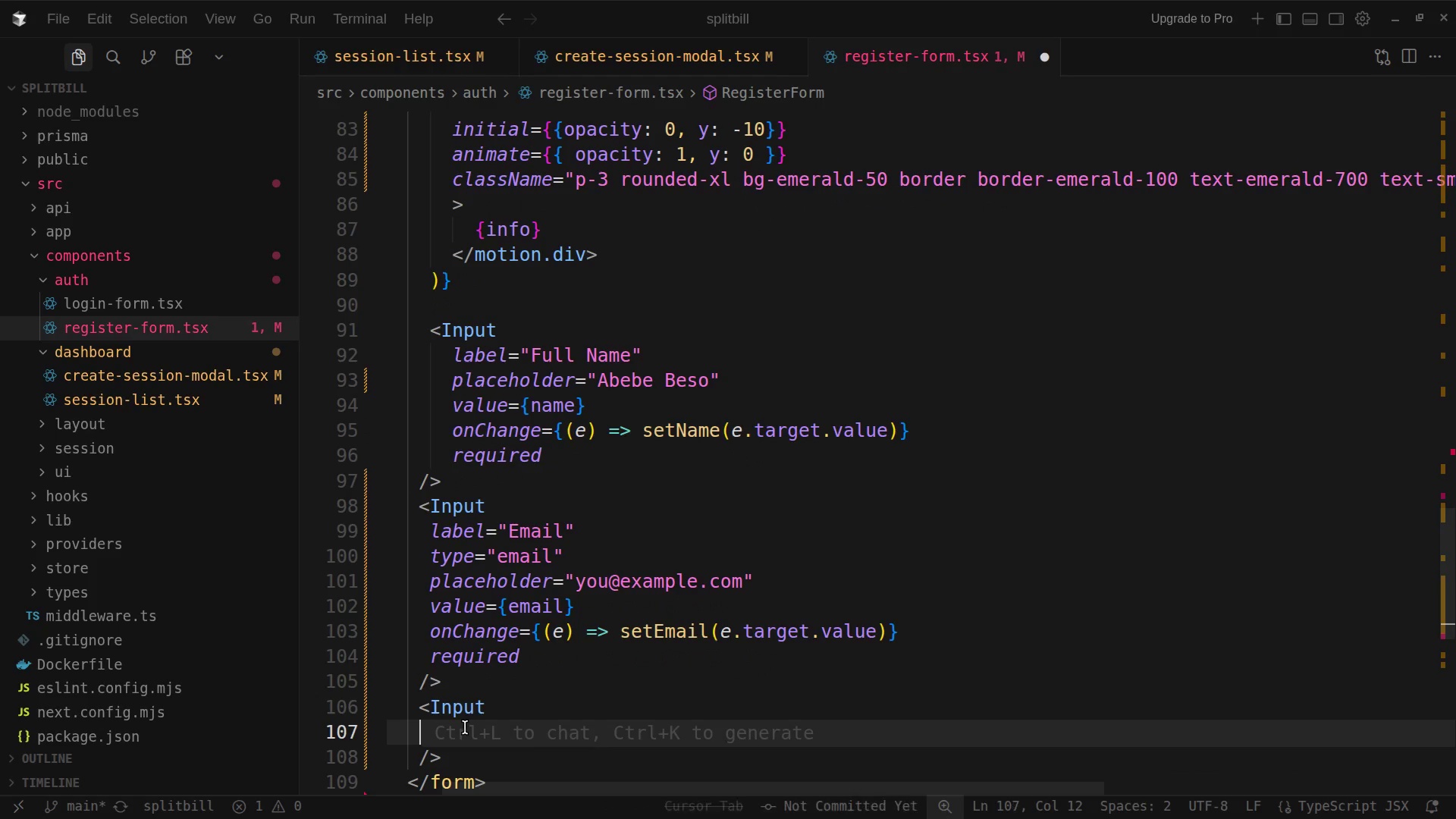 
key(Tab)
type(label="Password)
 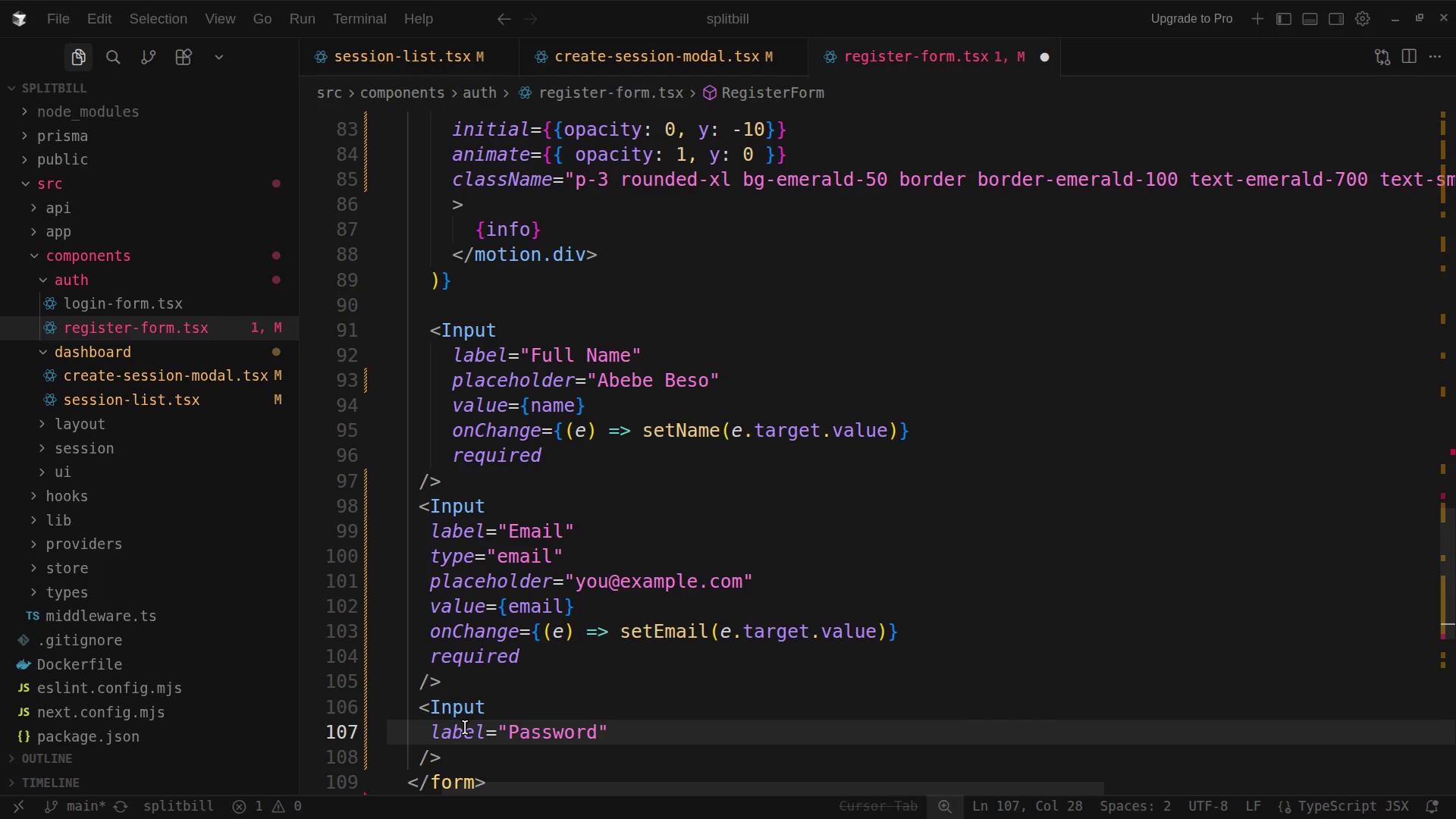 
key(ArrowRight)
 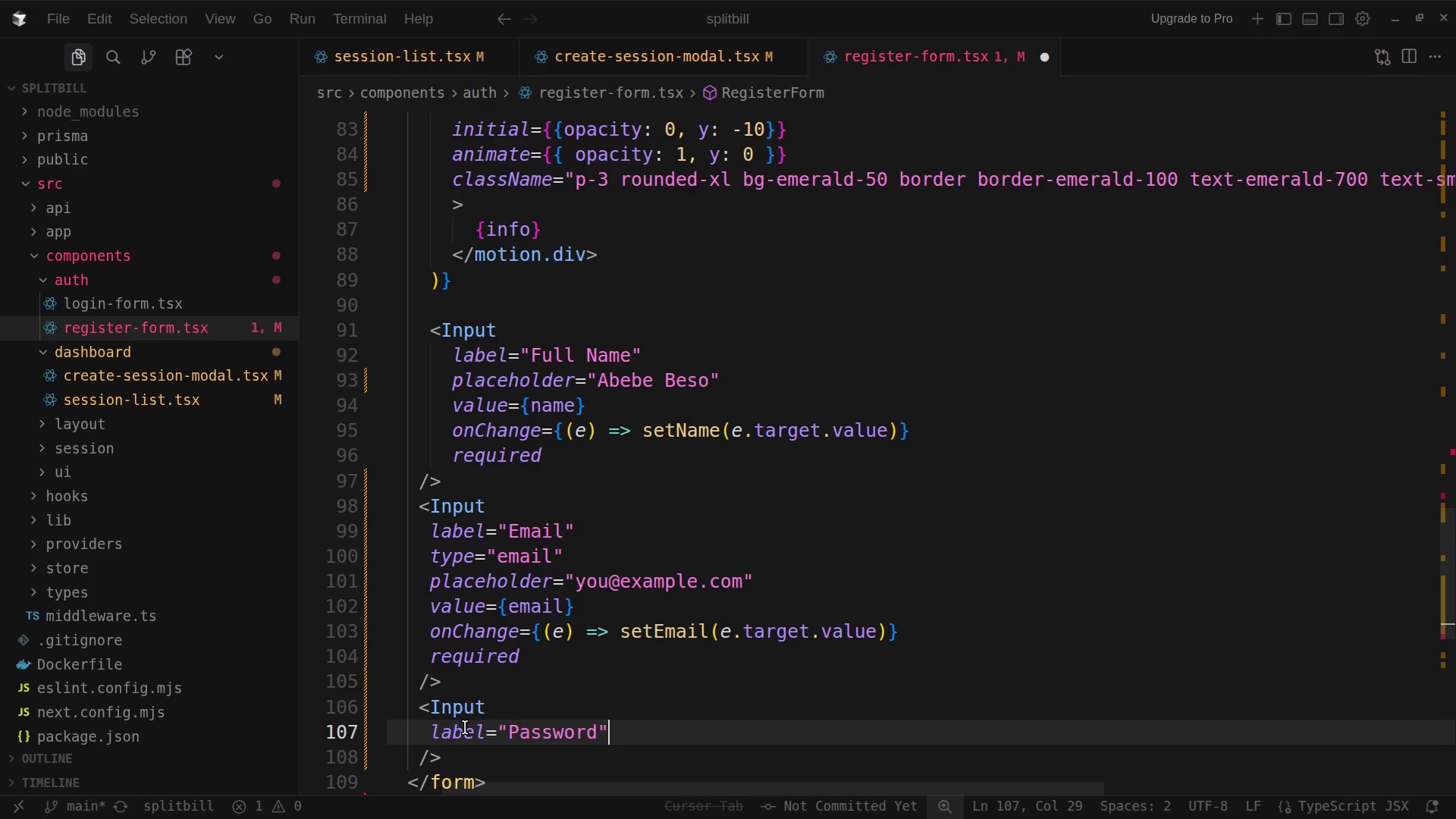 
key(Enter)
 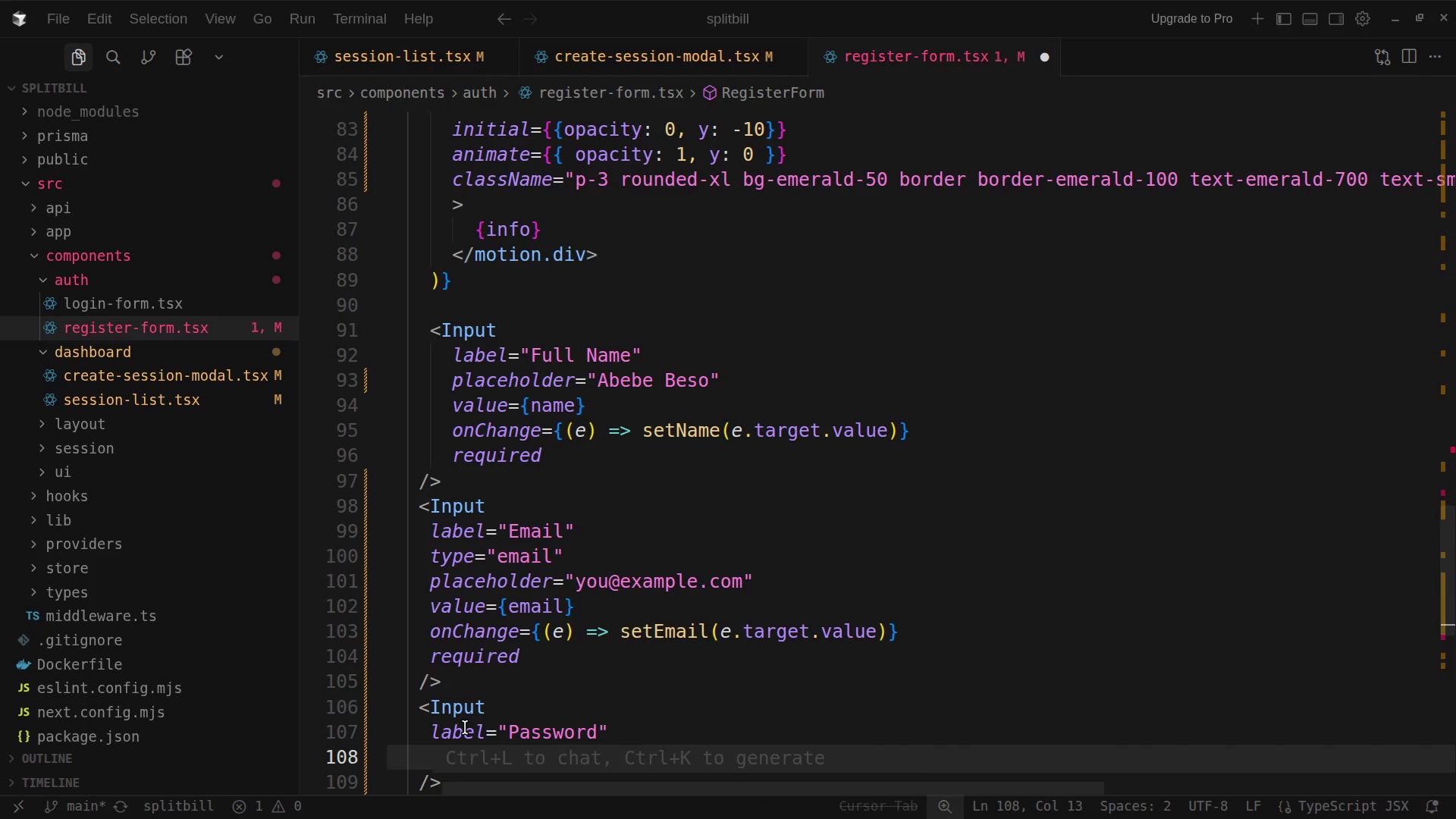 
key(Enter)
 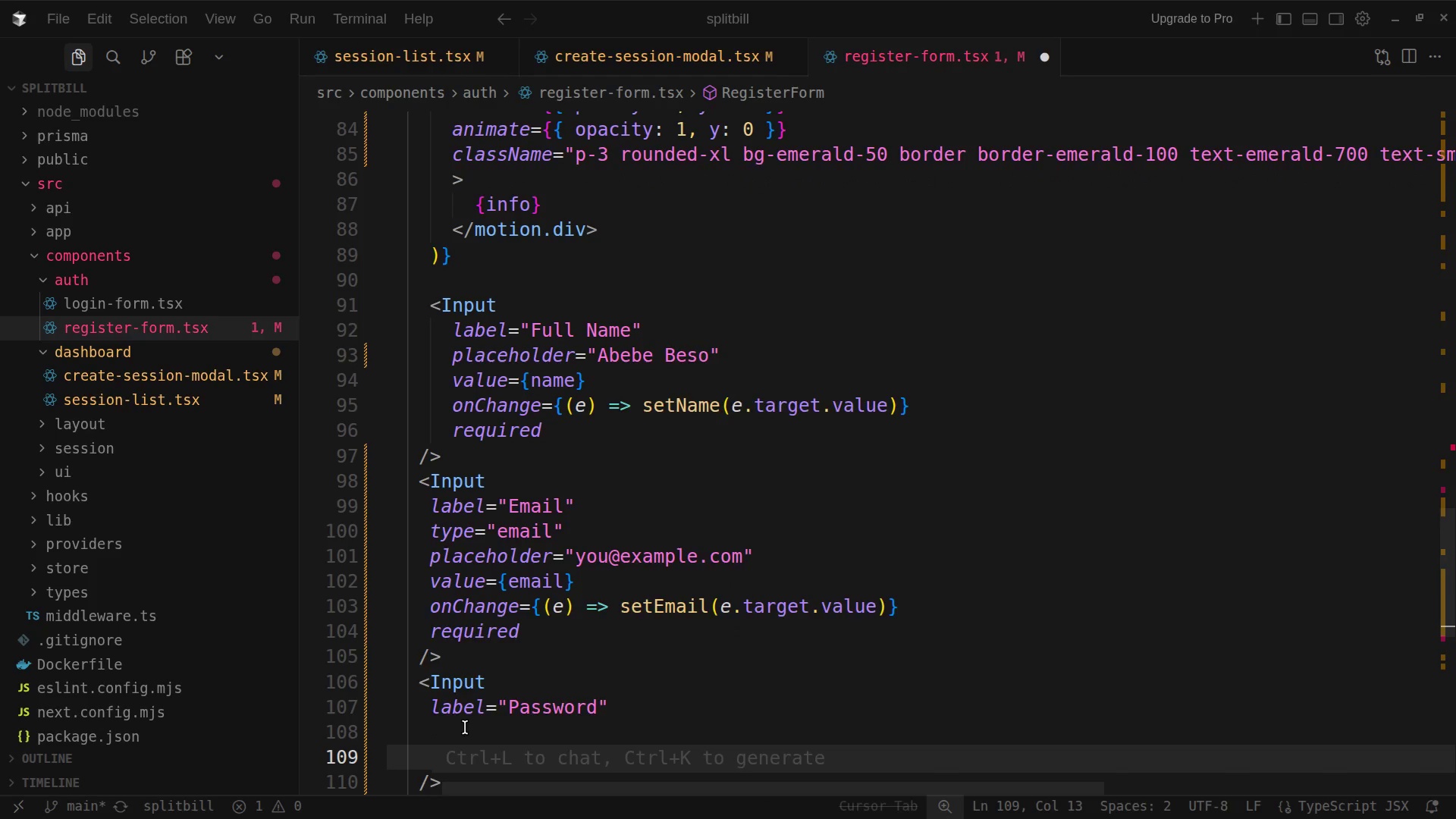 
key(Backspace)
key(Backspace)
key(Backspace)
key(Backspace)
key(Backspace)
key(Backspace)
key(Backspace)
key(Tab)
key(Tab)
key(Backspace)
type(ype)
key(Backspace)
key(Backspace)
key(Backspace)
type(type="password)
 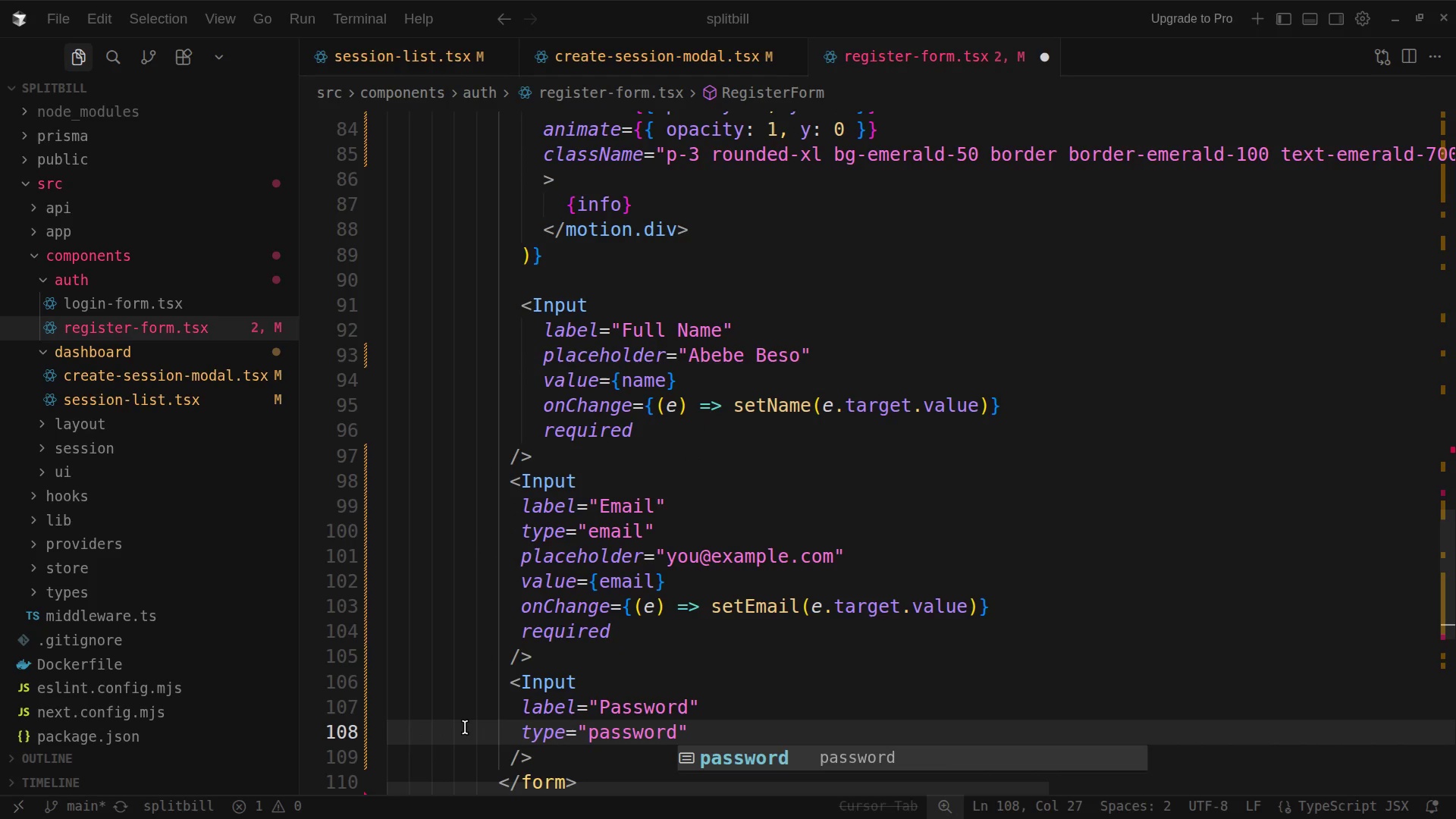 
key(ArrowRight)
 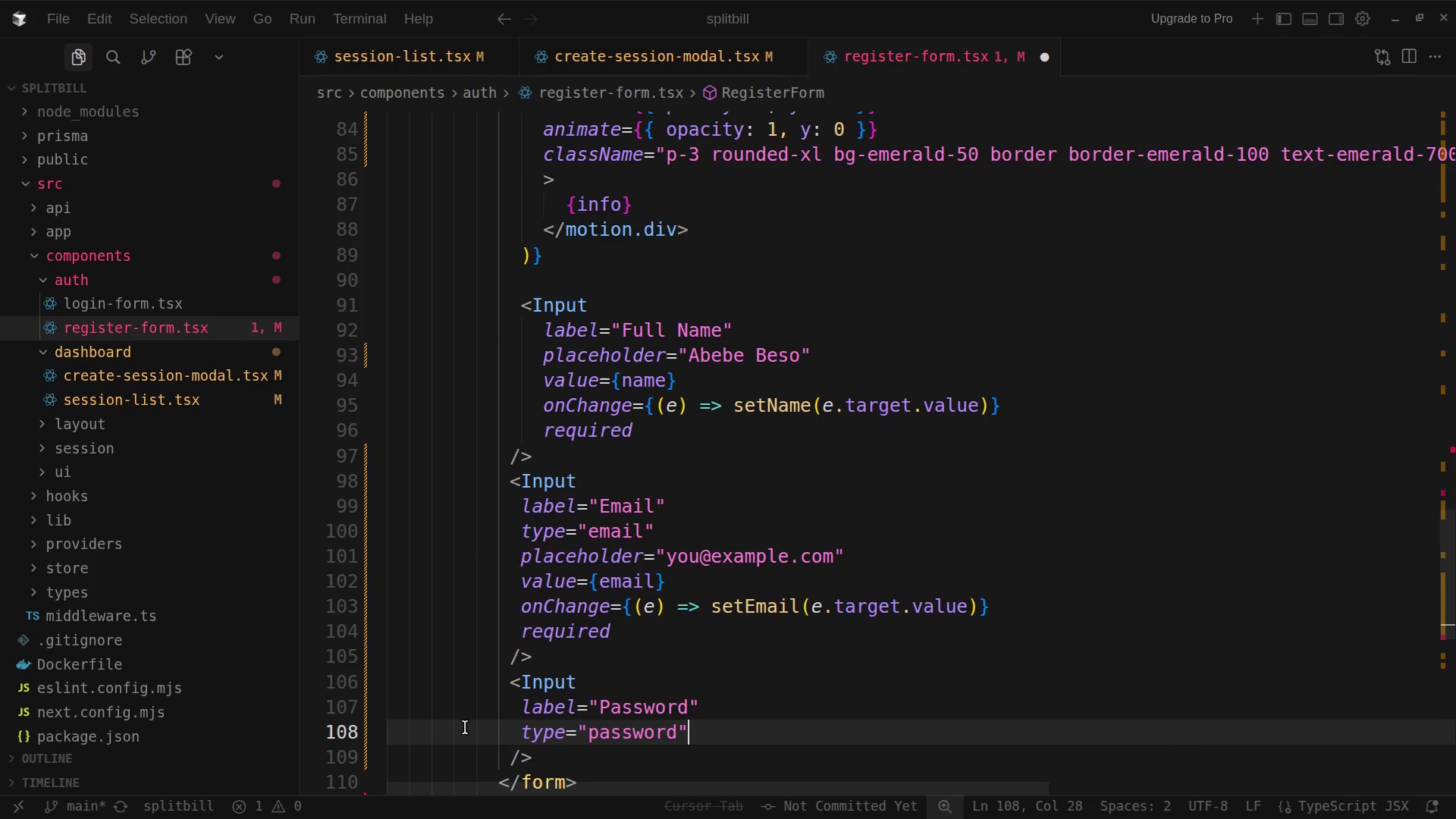 
key(Enter)
 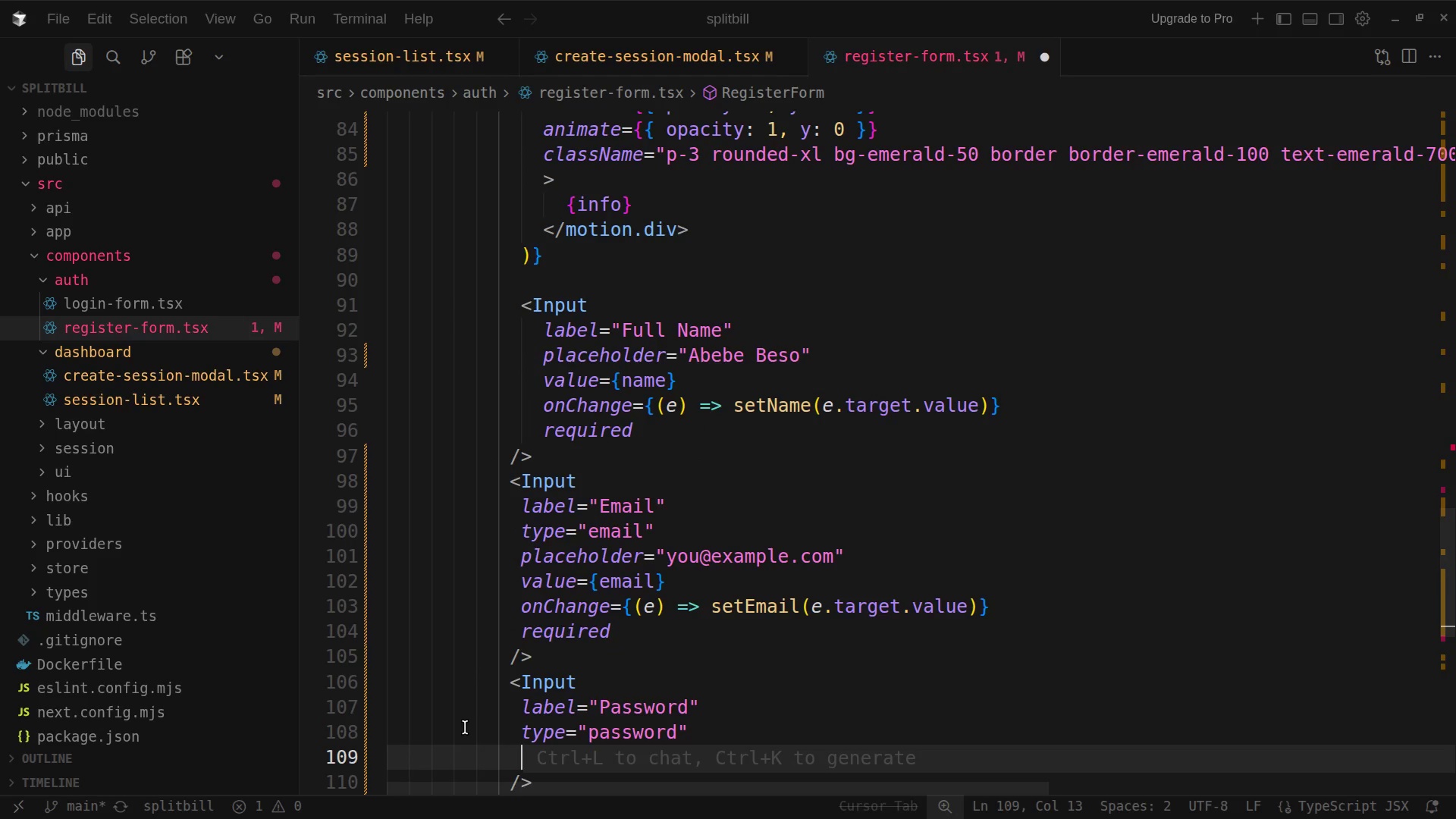 
type(placeholder="Min 6 characters)
 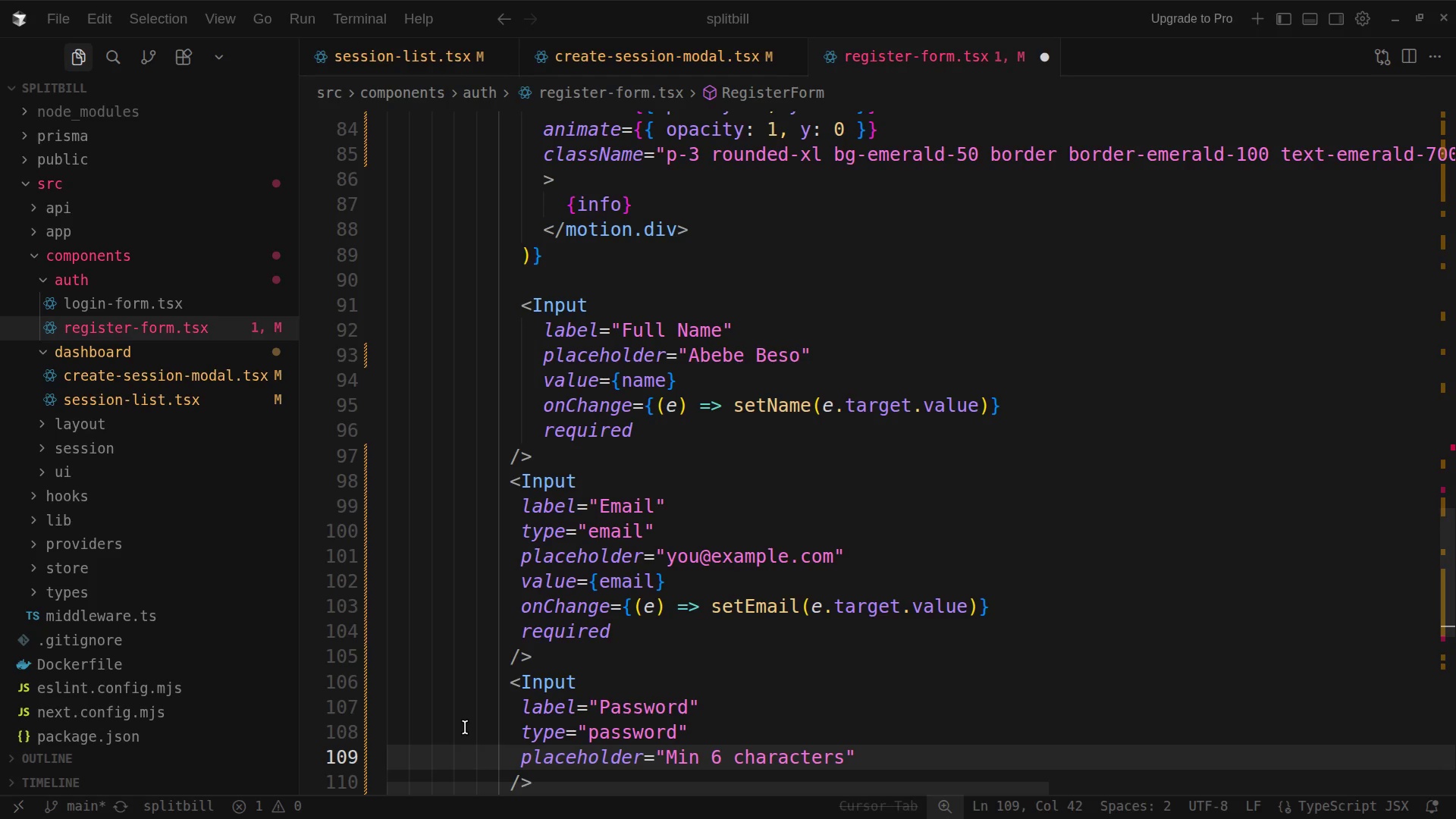 
key(ArrowRight)
 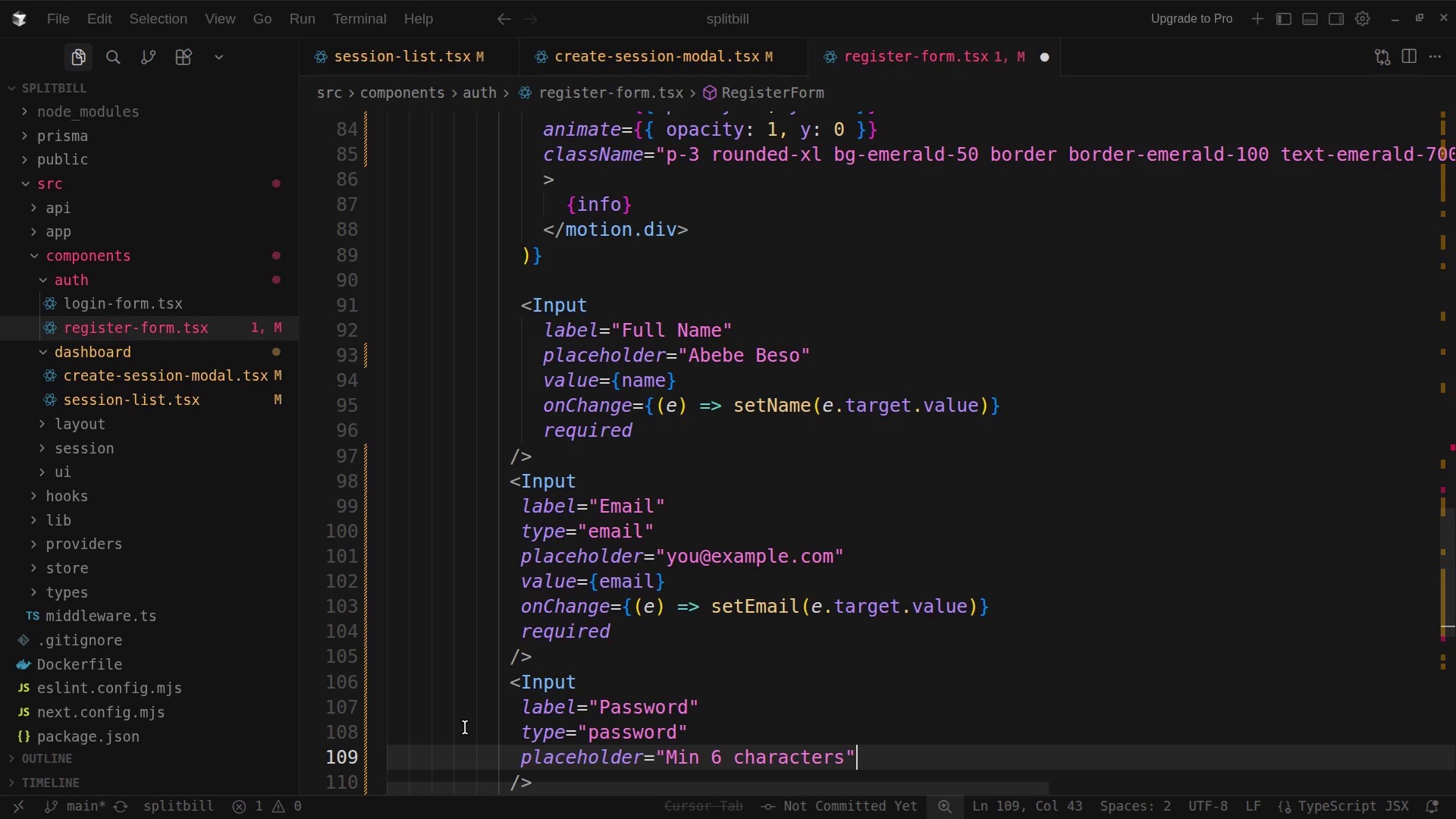 
key(Enter)
 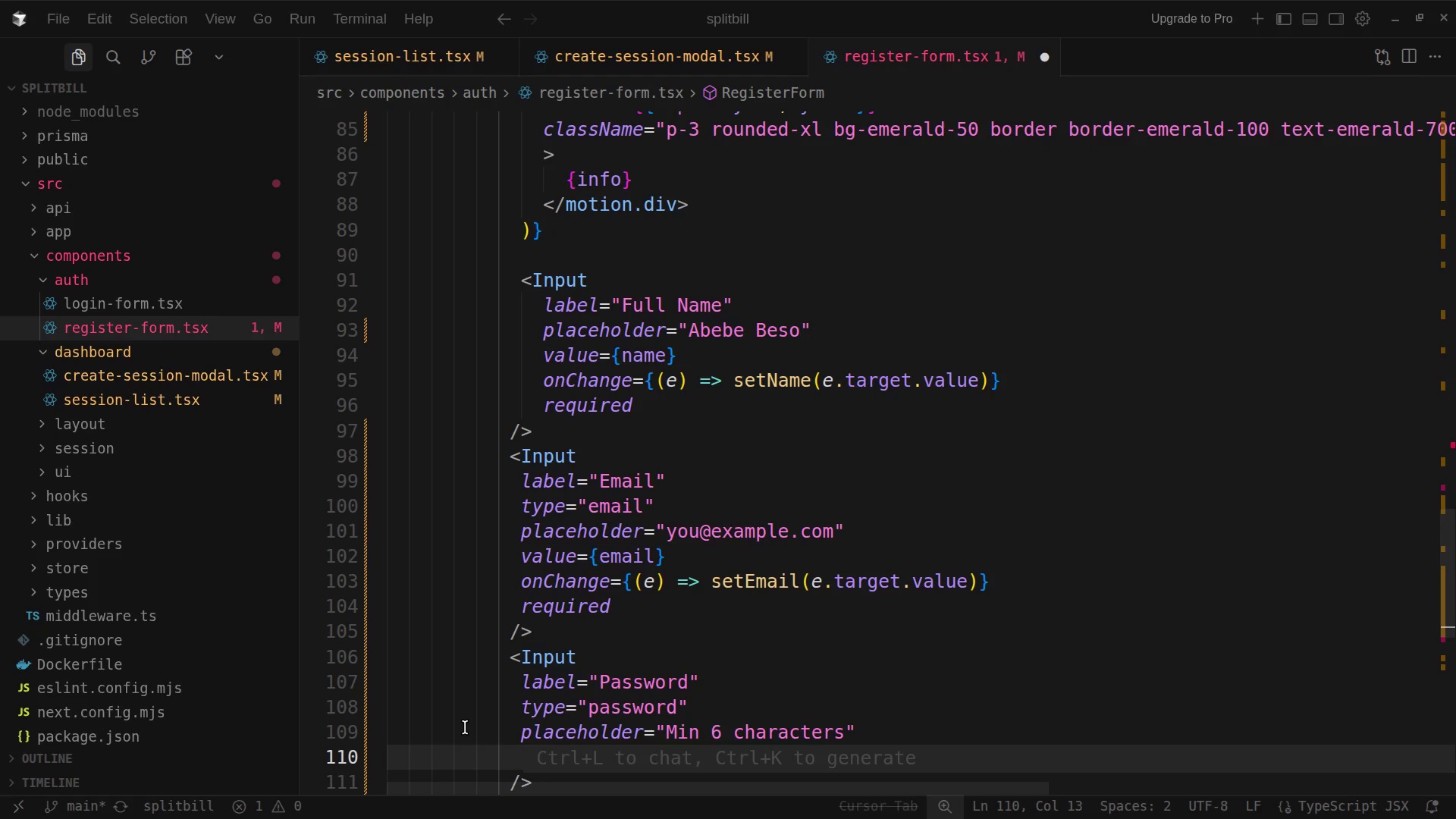 
type(value={password)
 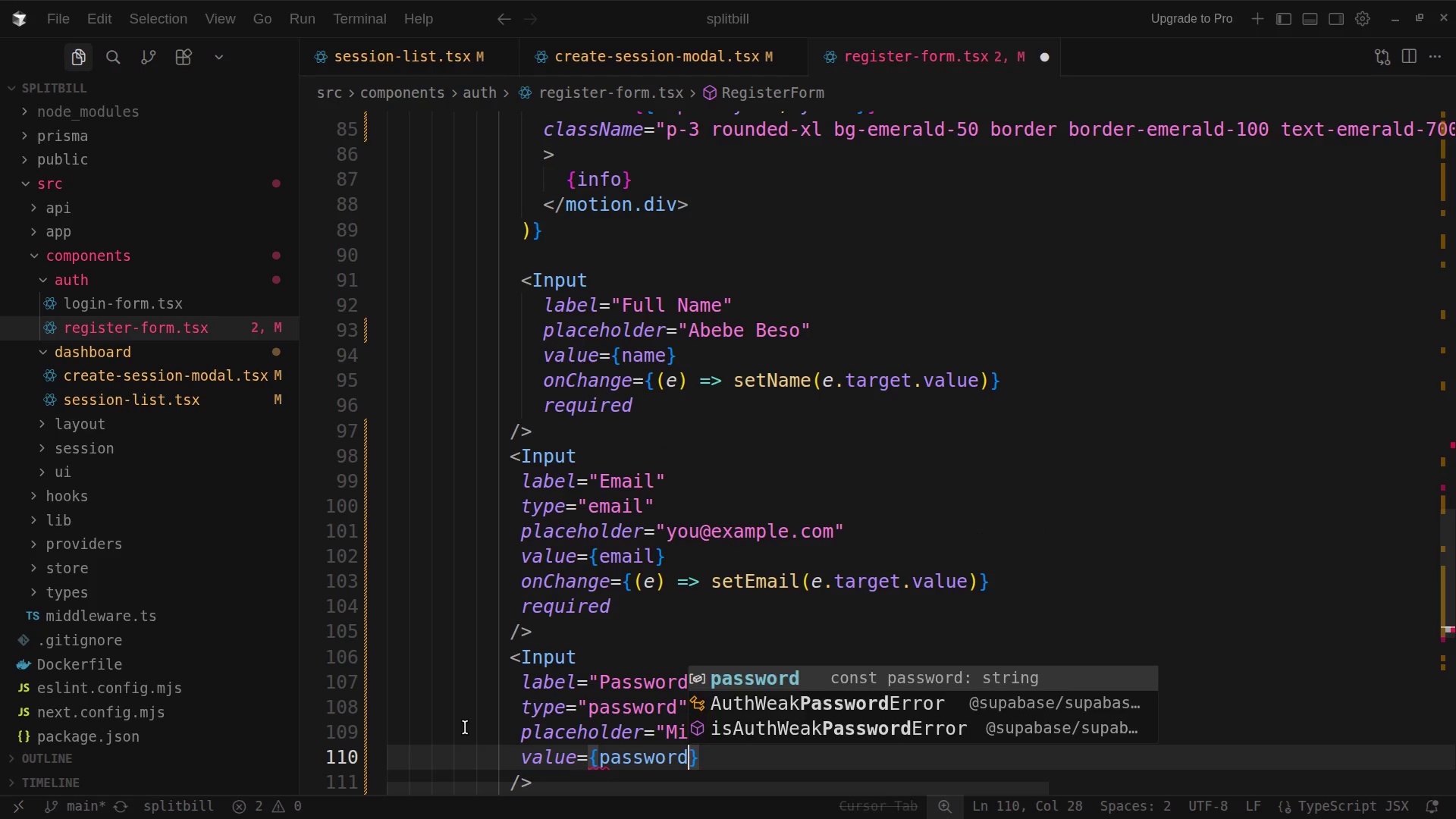 
key(ArrowRight)
 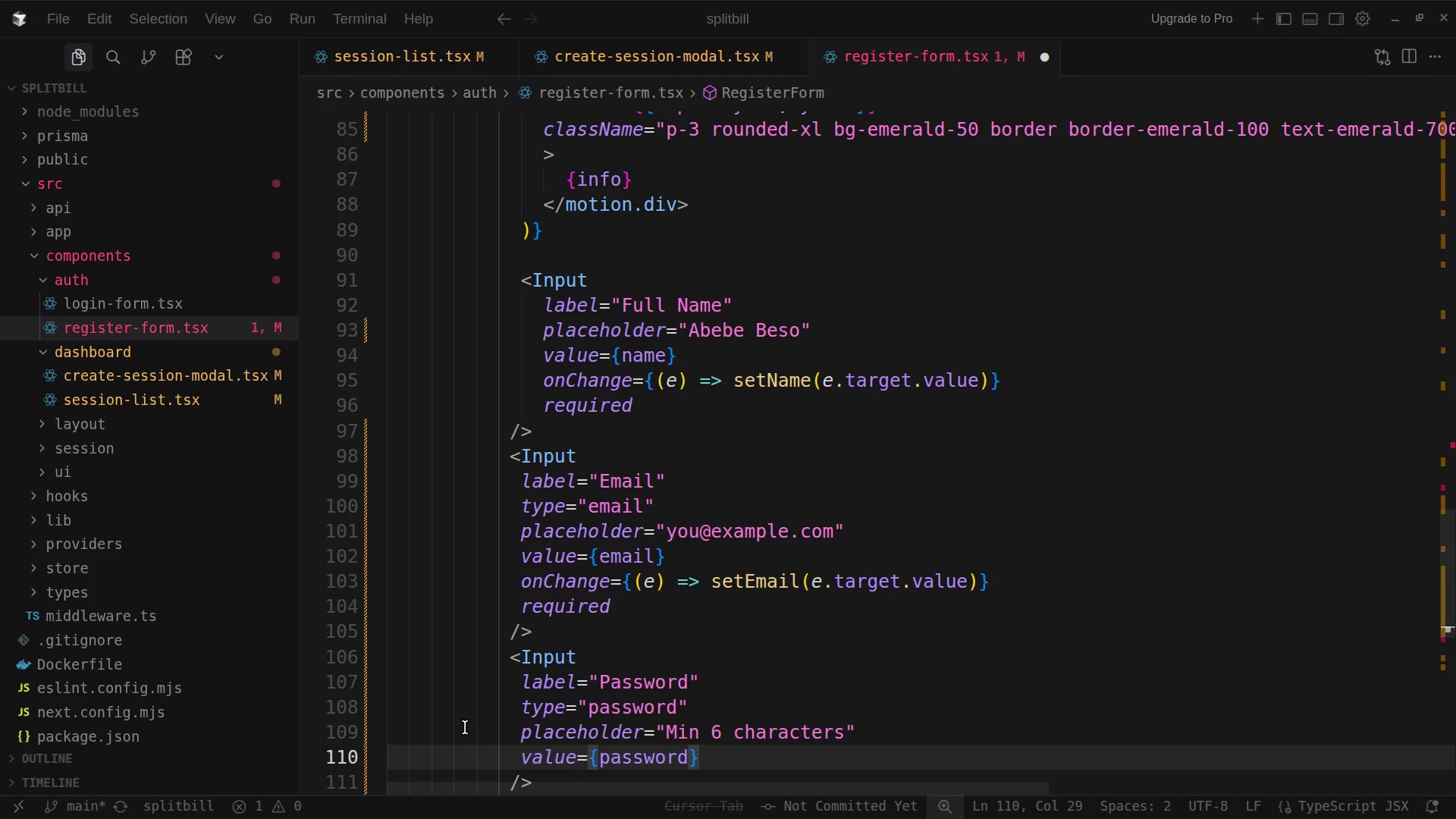 
key(Enter)
 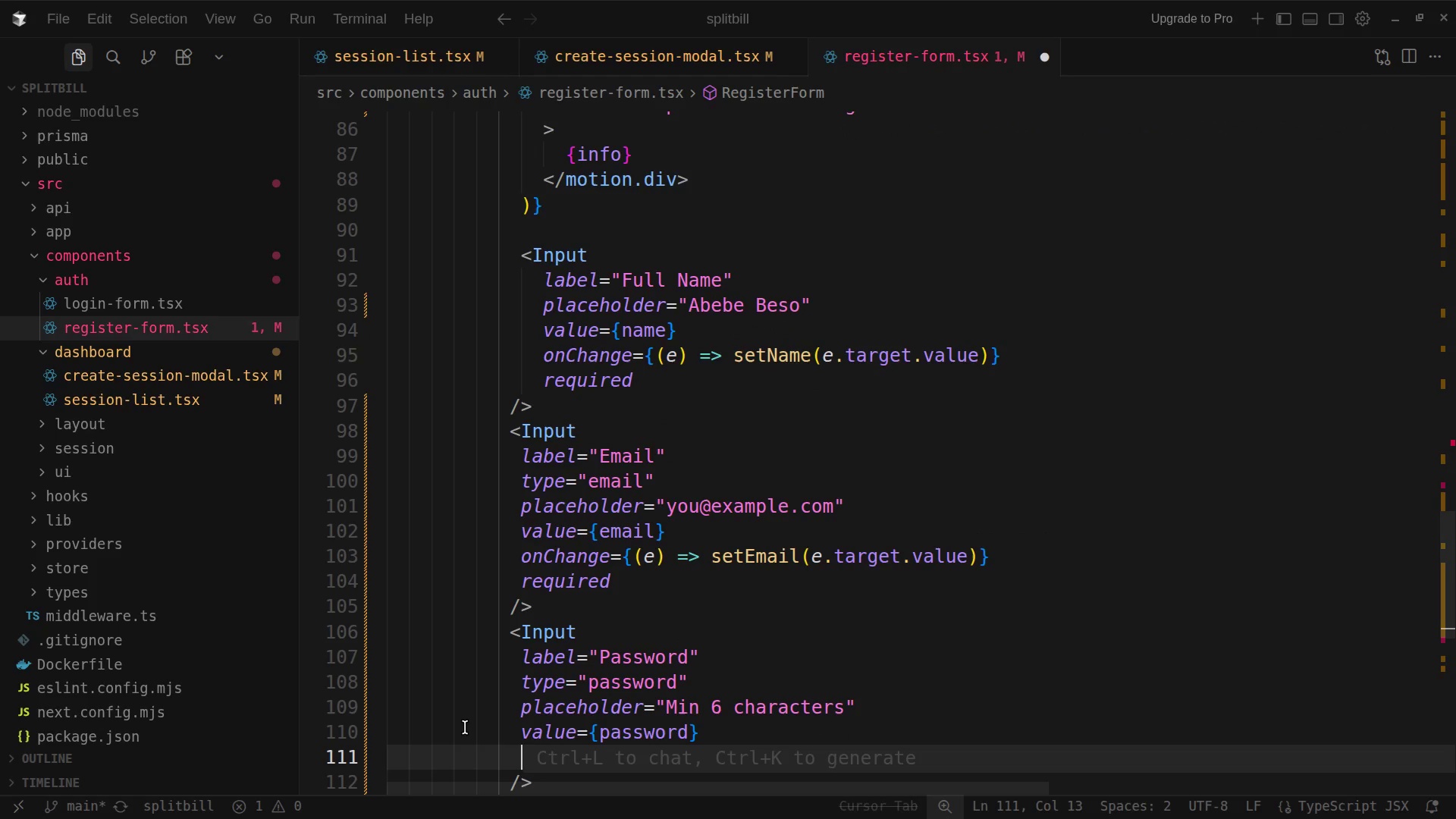 
type(onchange)
key(Tab)
type((e)
 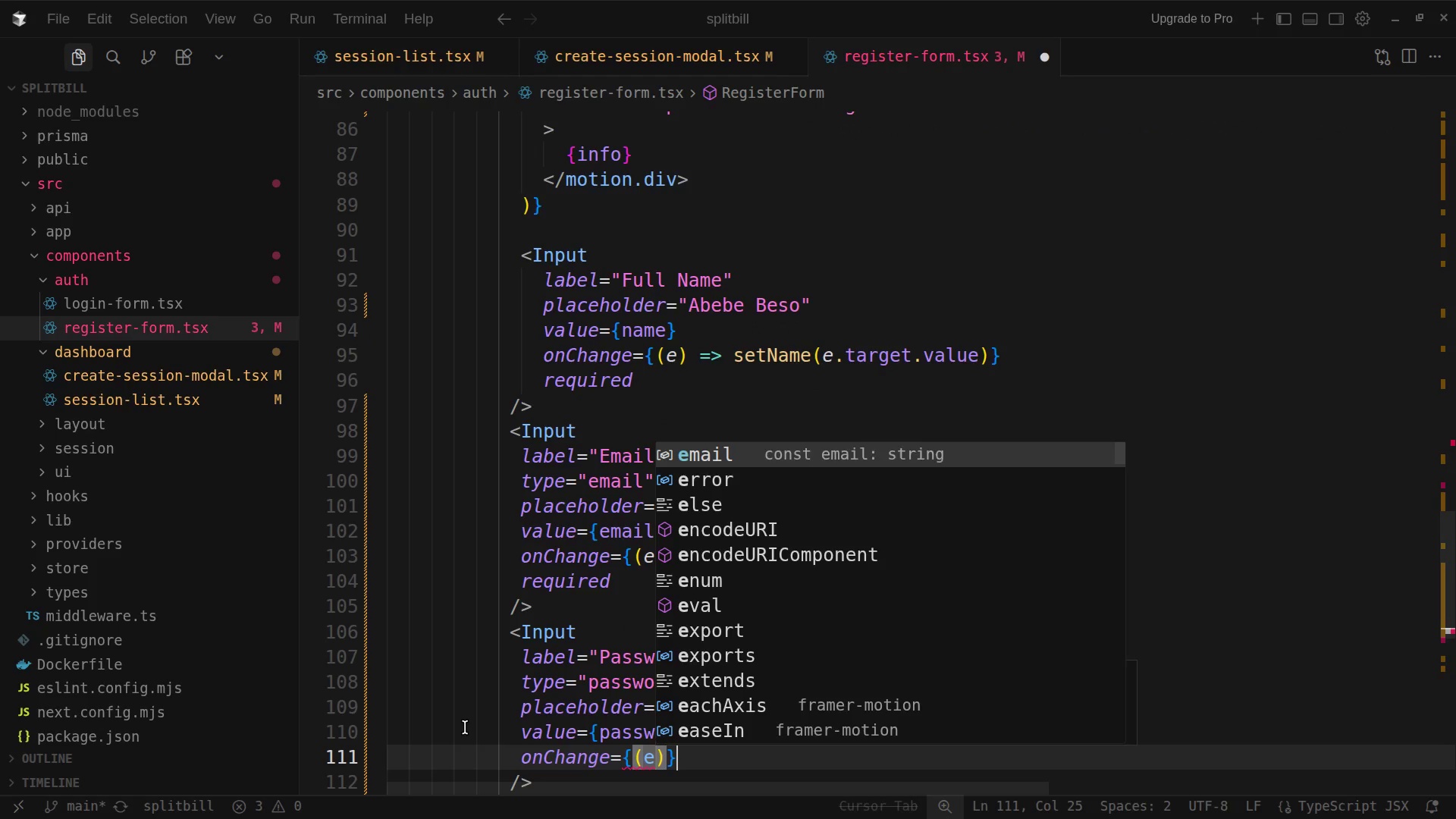 
key(ArrowRight)
 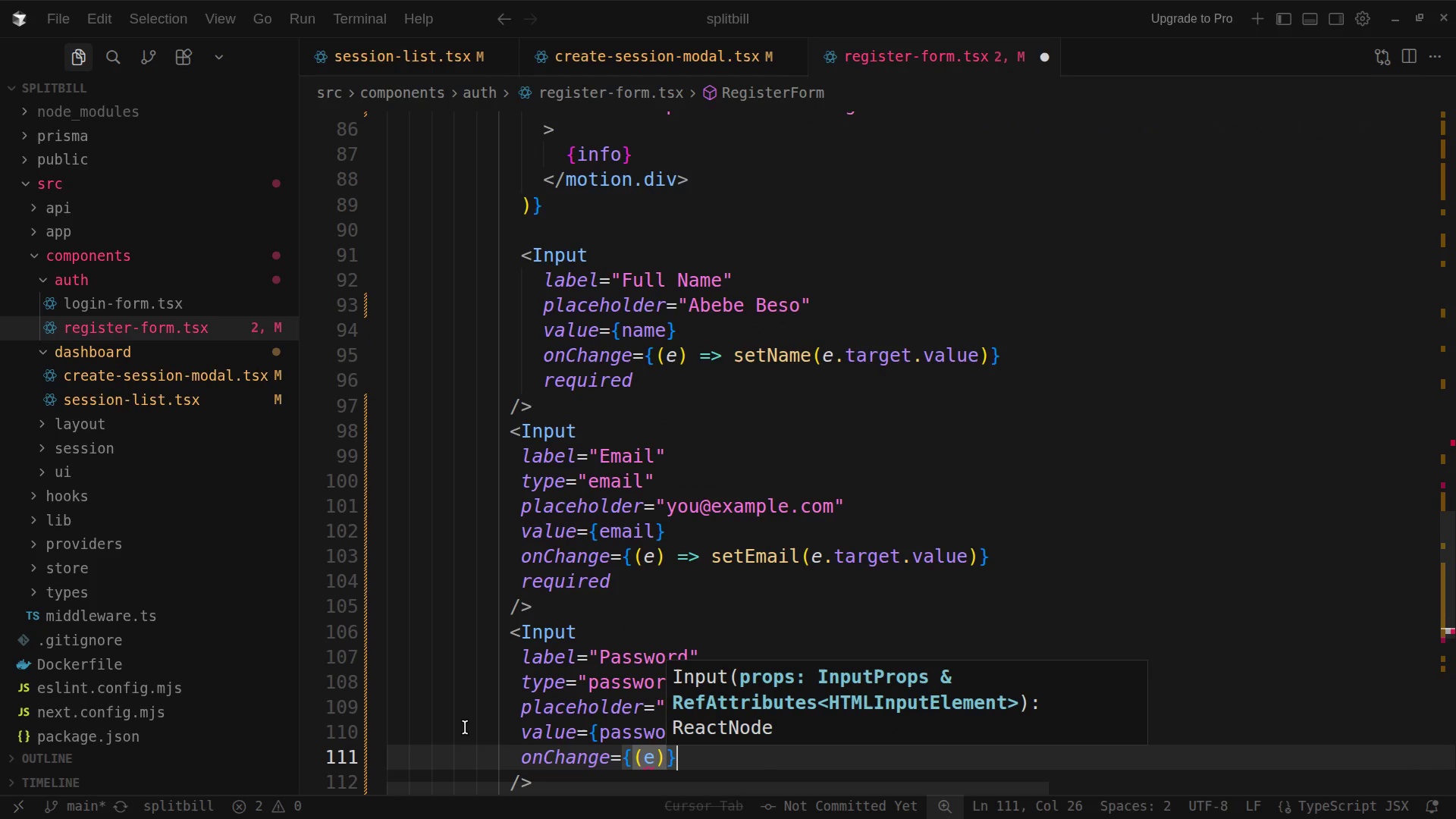 
type(=> setp)
key(Backspace)
type(passwor)
key(Tab)
 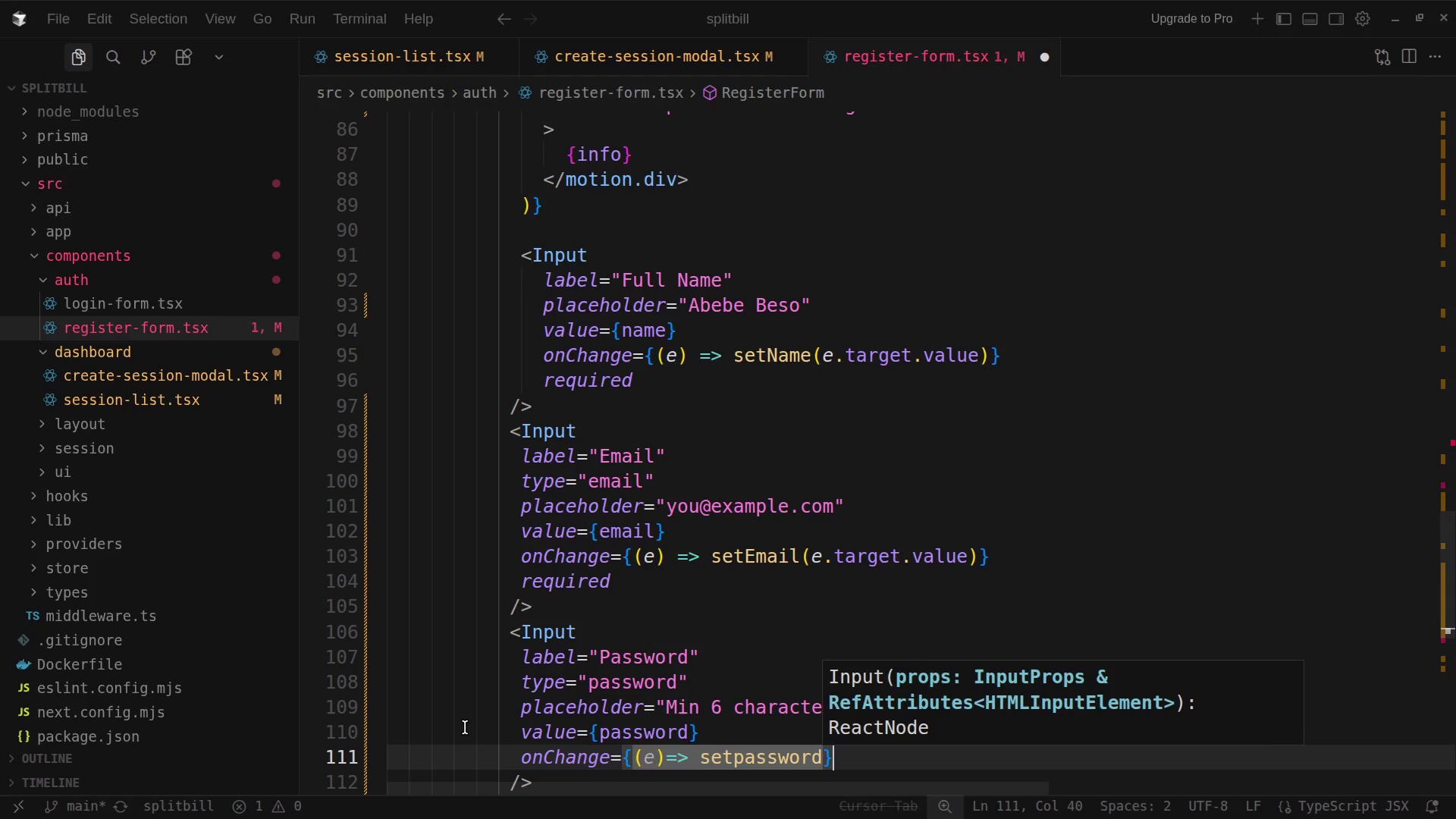 
type((e.tar)
key(Tab)
type(.valu)
key(Tab)
 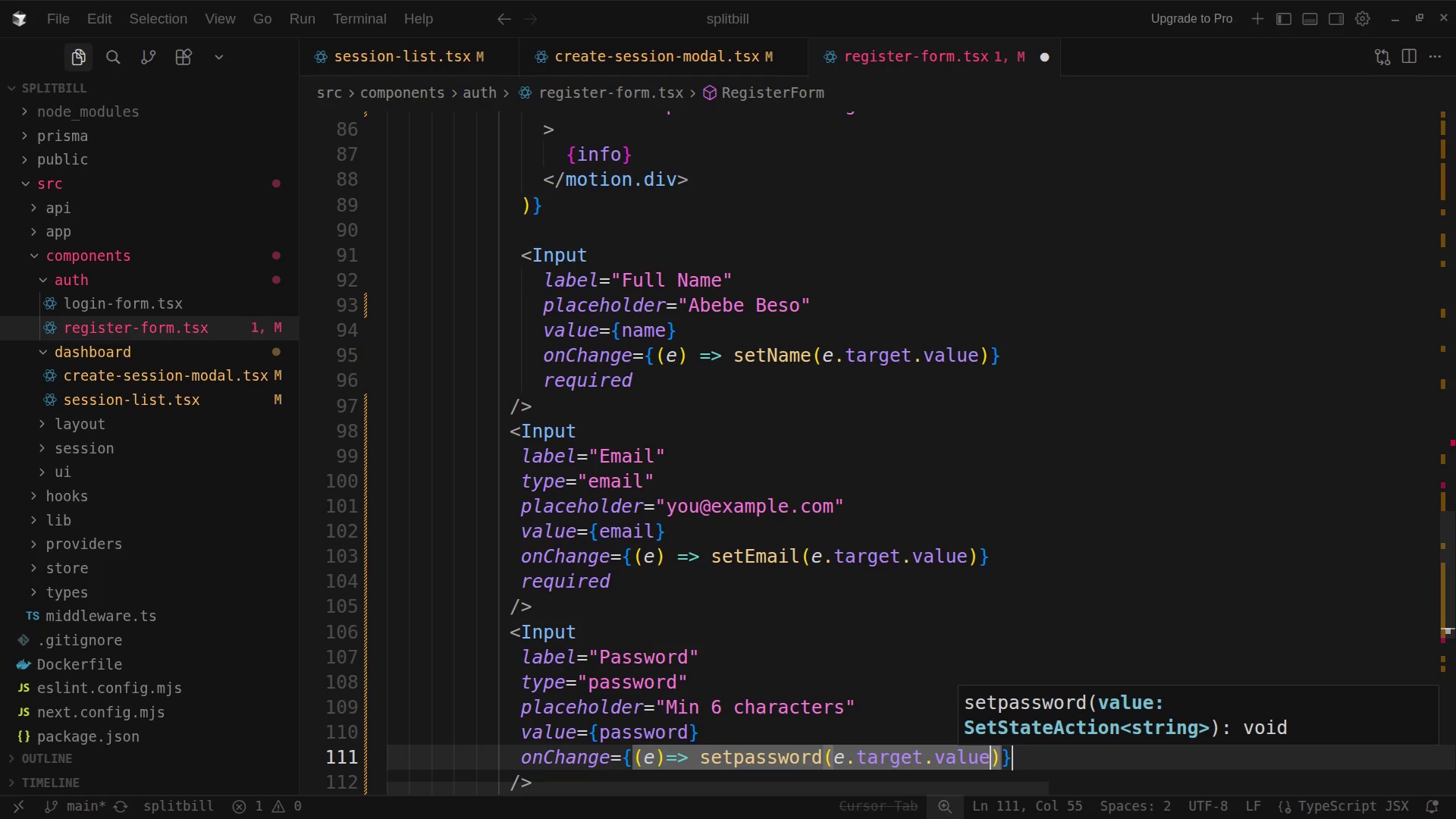 
hold_key(key=ControlLeft, duration=0.82)
left_click([755, 758])
 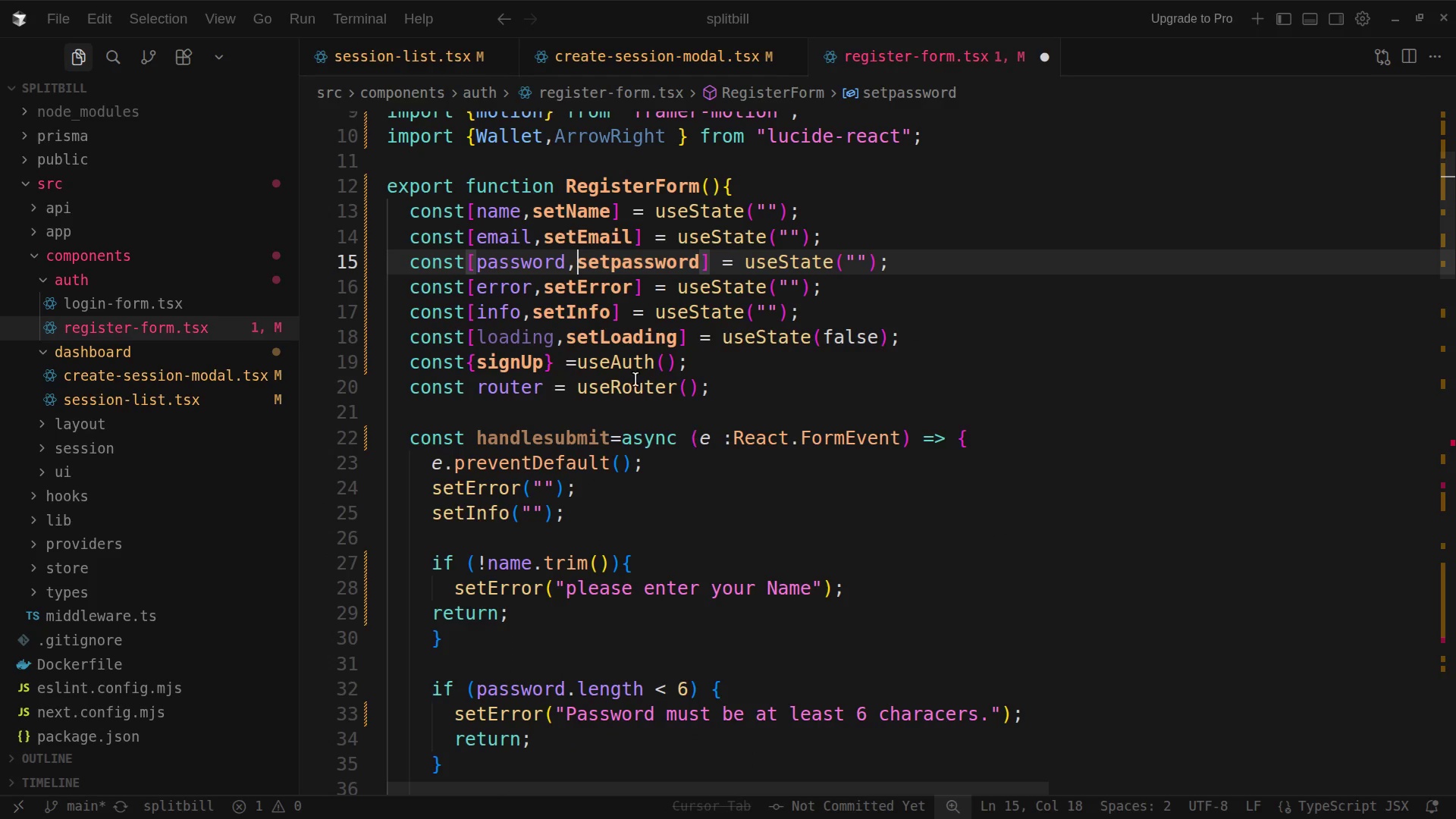 
left_click([644, 262])
 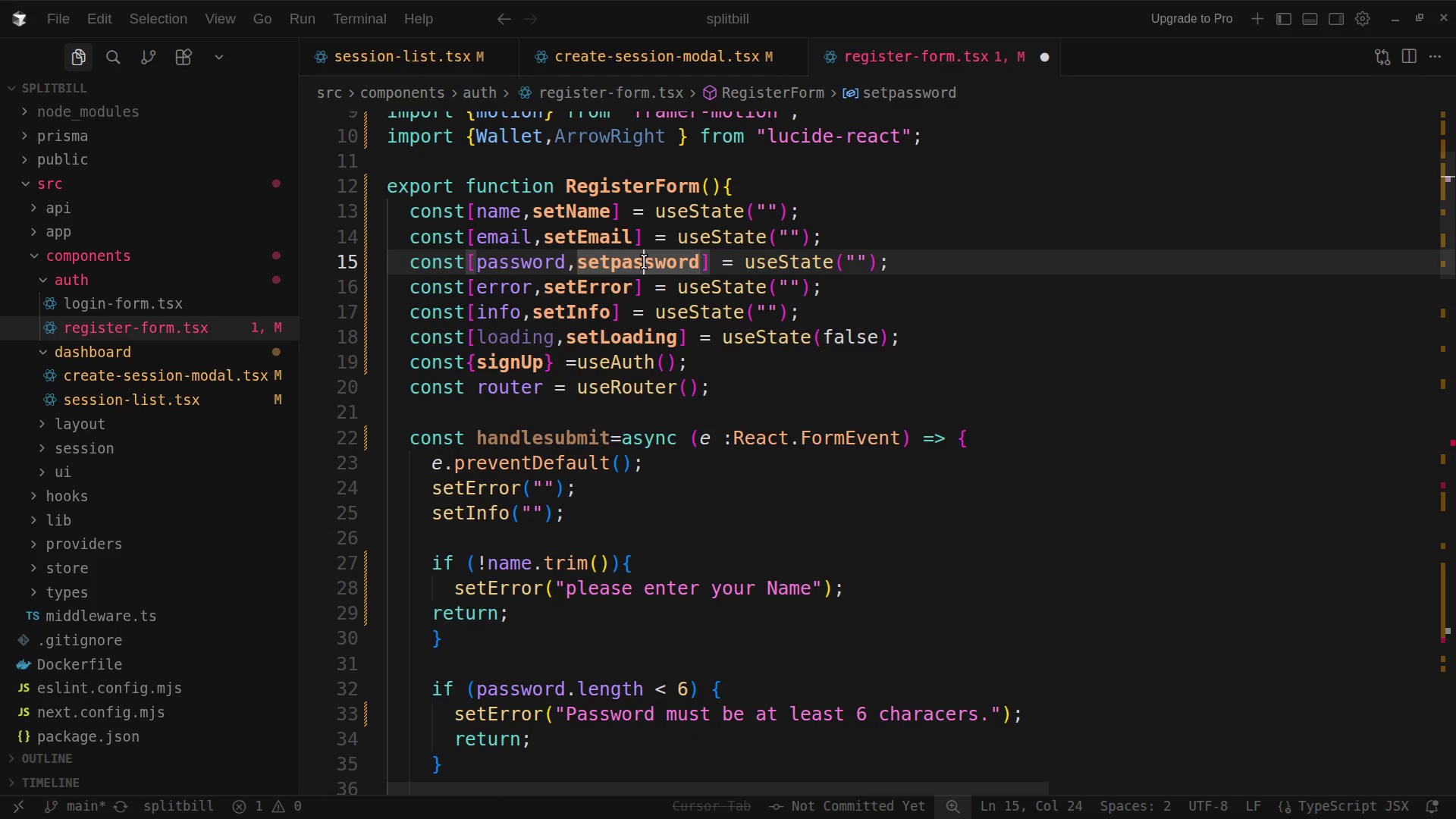 
key(F2)
 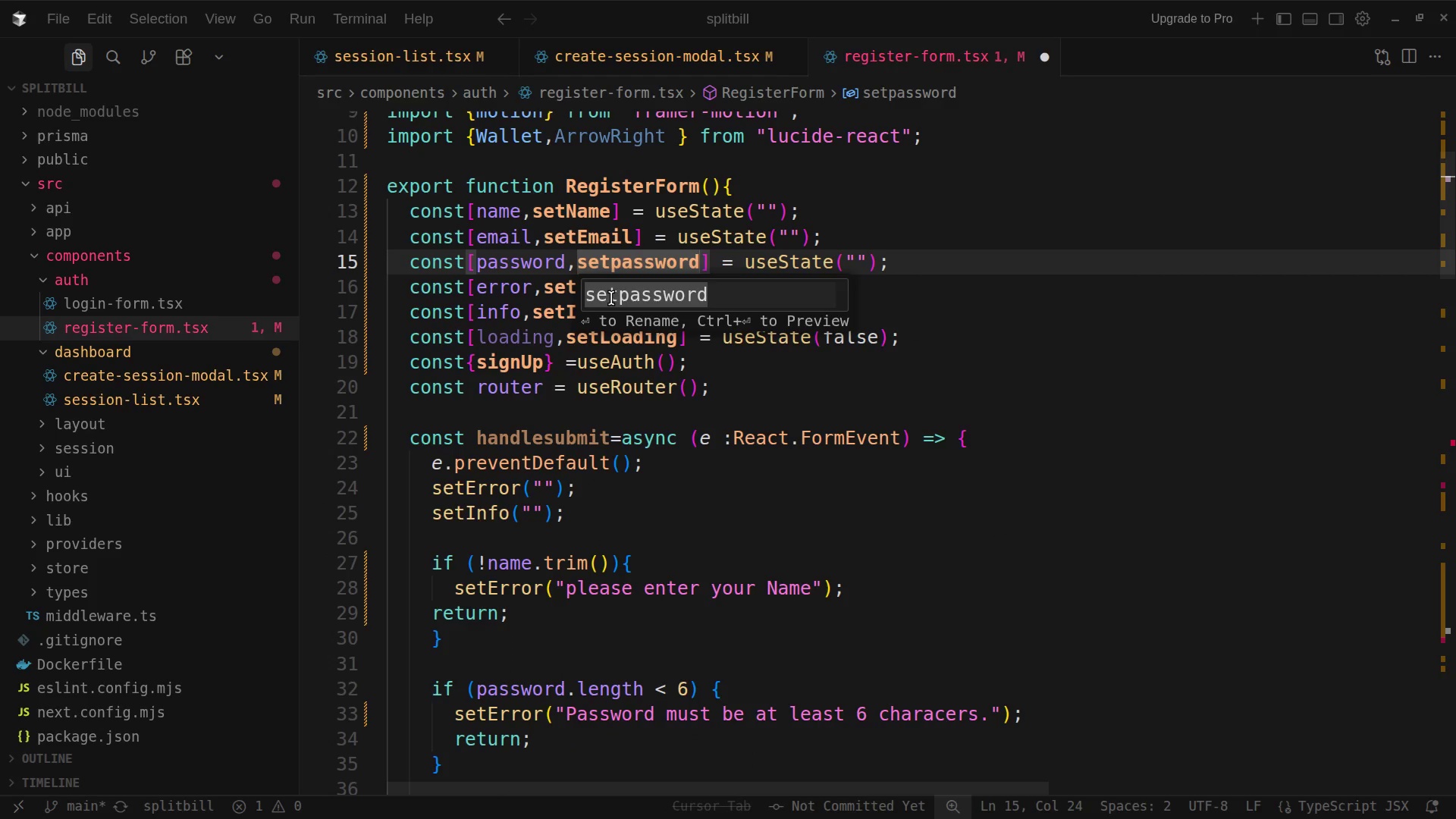 
left_click([630, 296])
 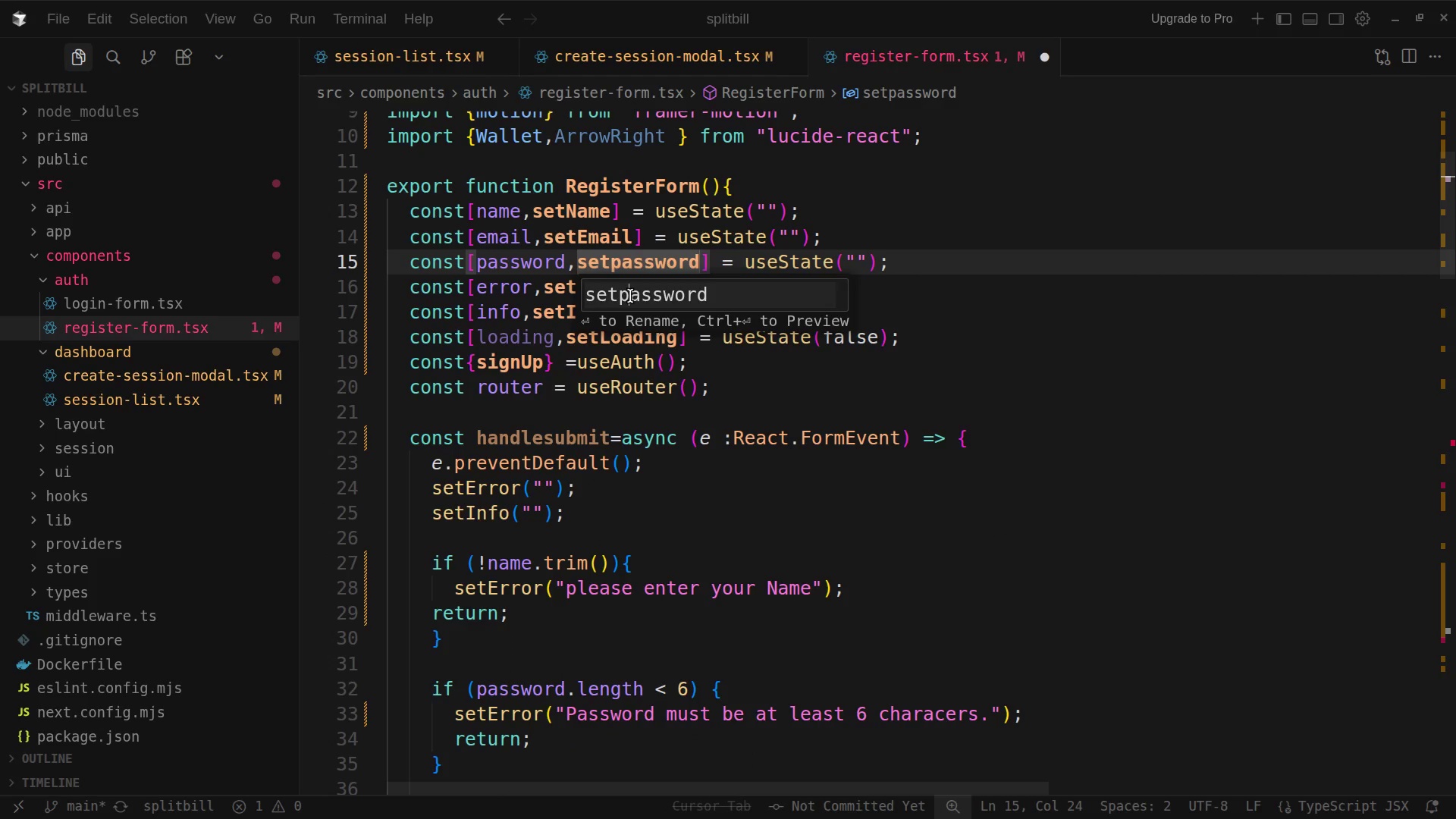 
key(Backspace)
 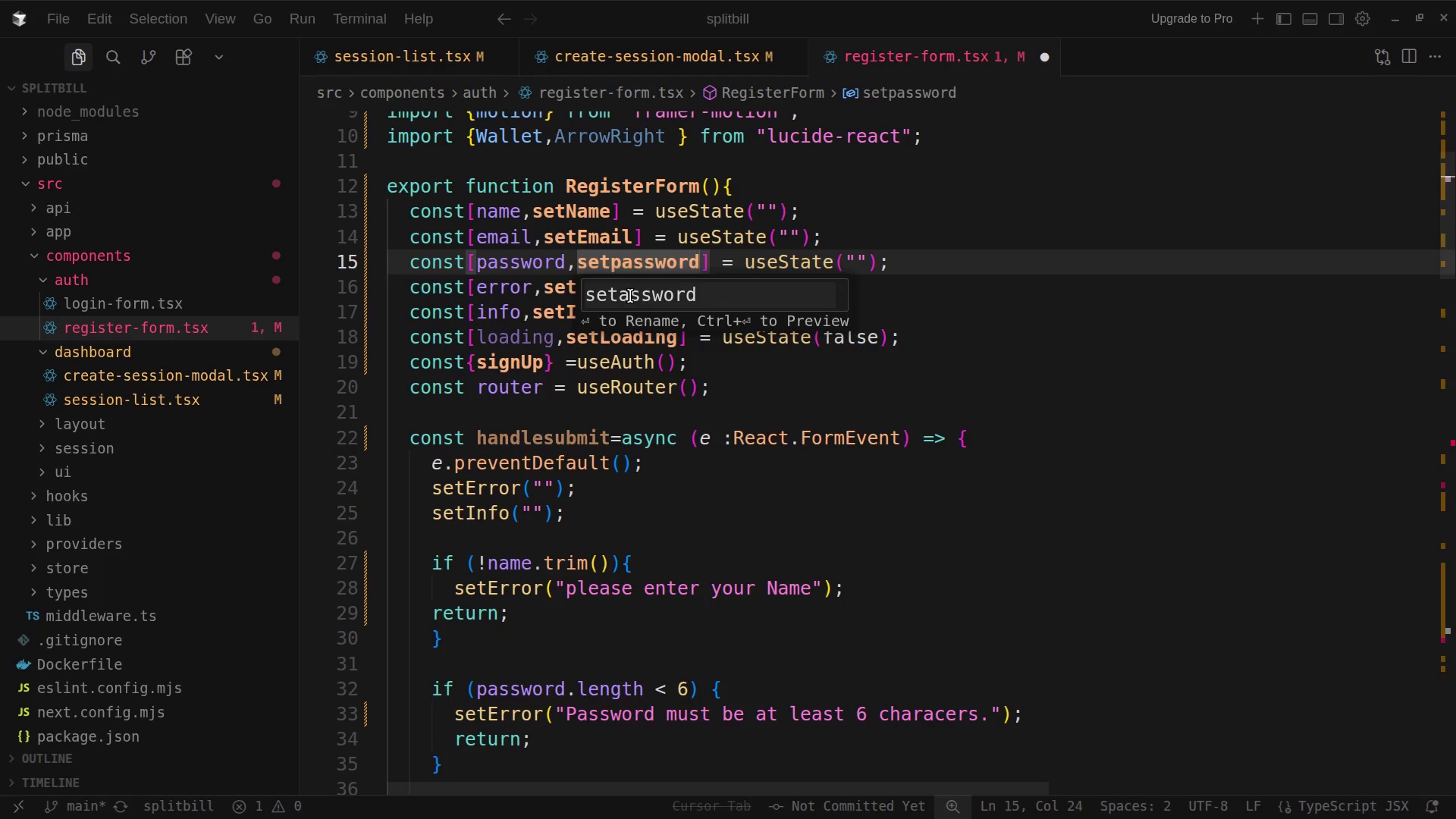 
key(Shift+P)
 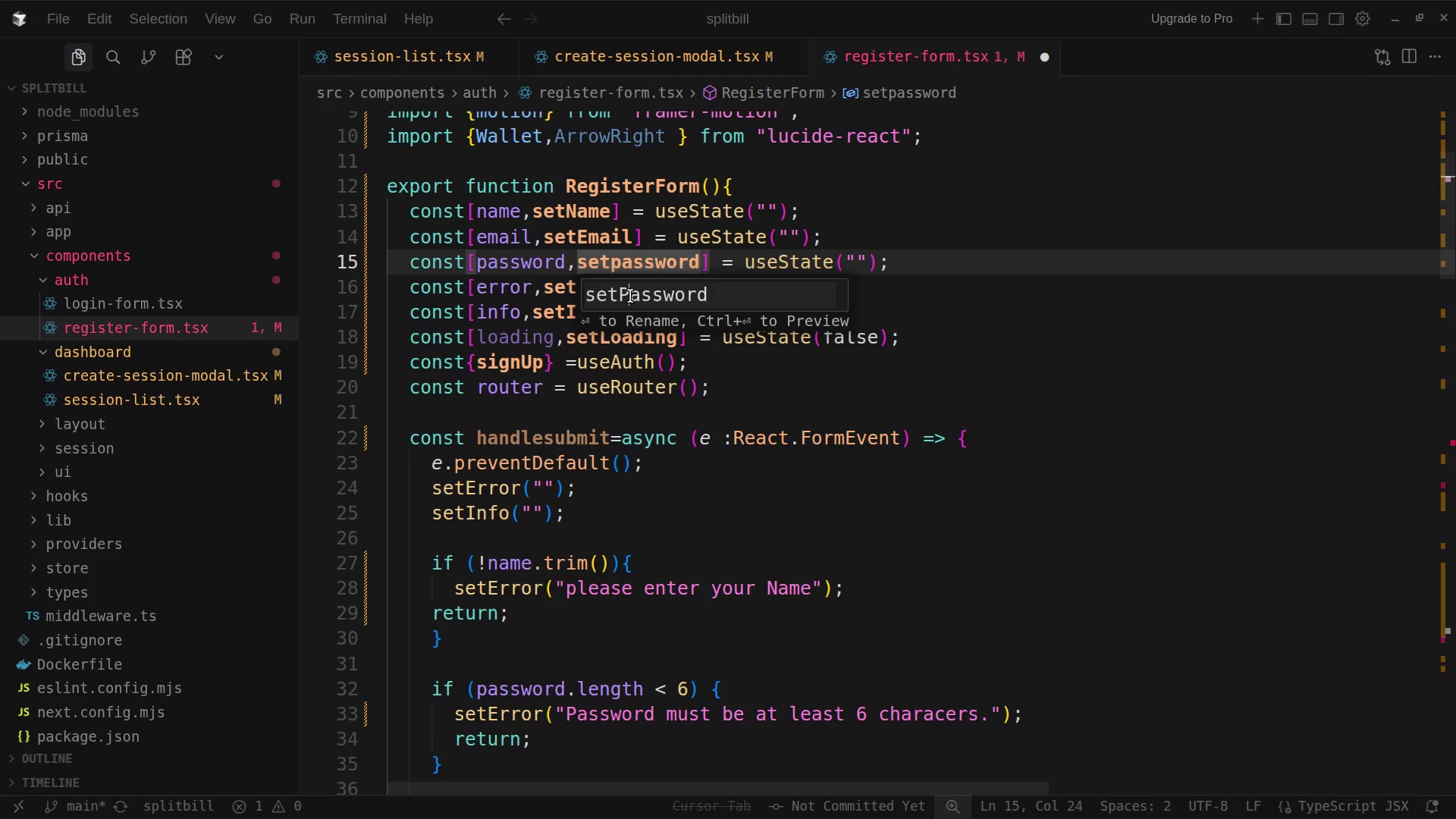 
key(Enter)
 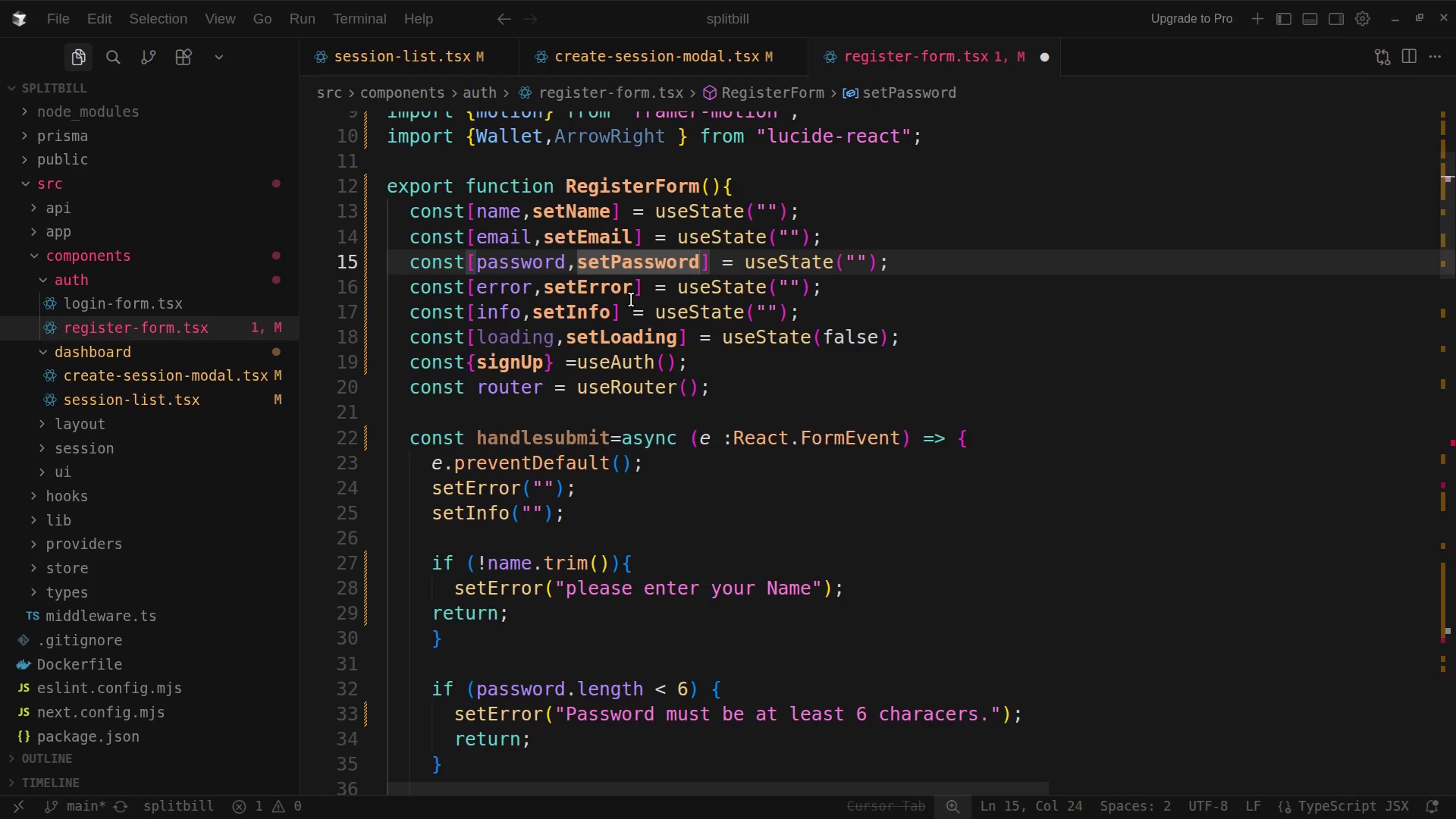 
wait(41.95)
 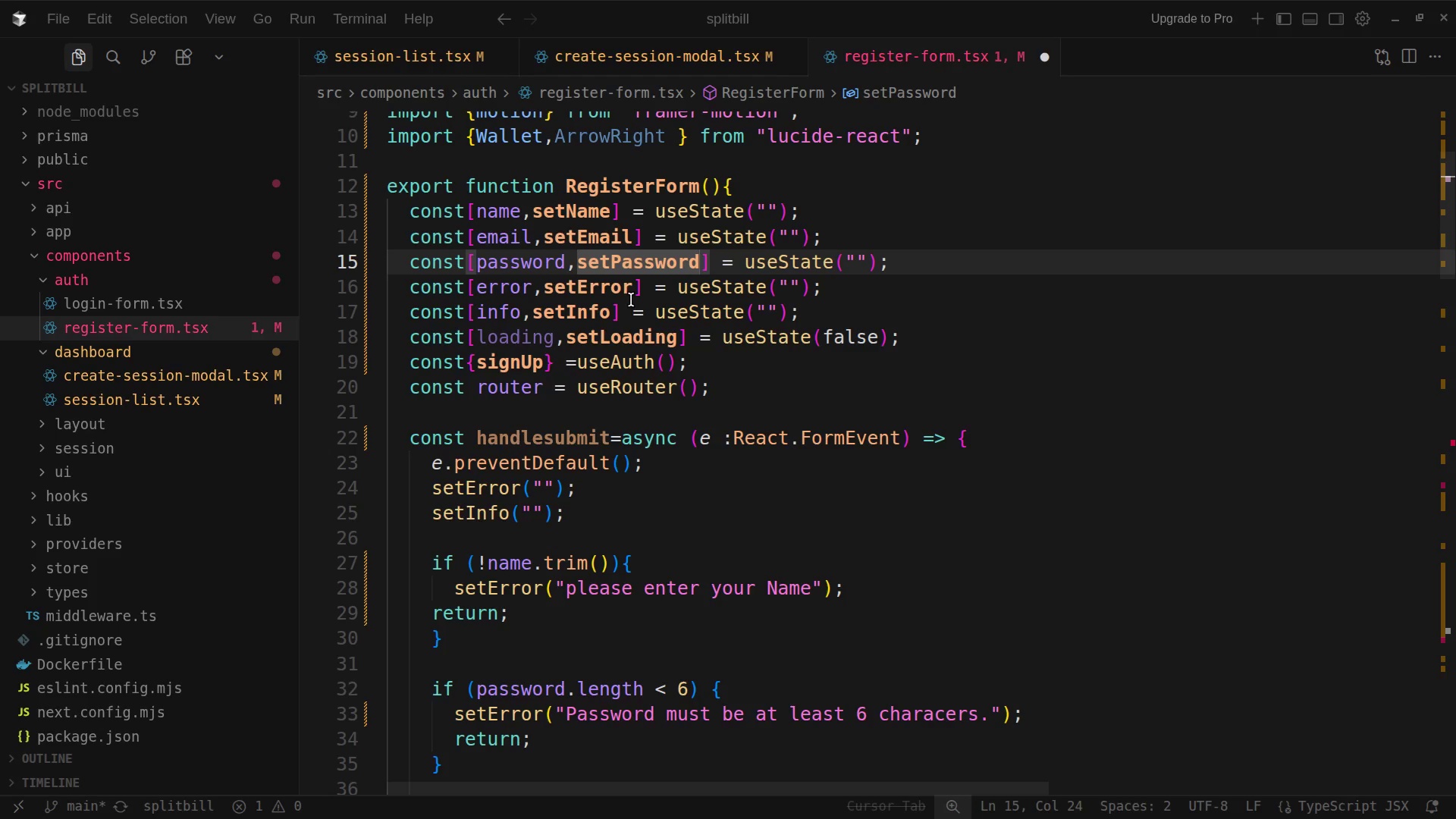 
key(Alt+Tab)